 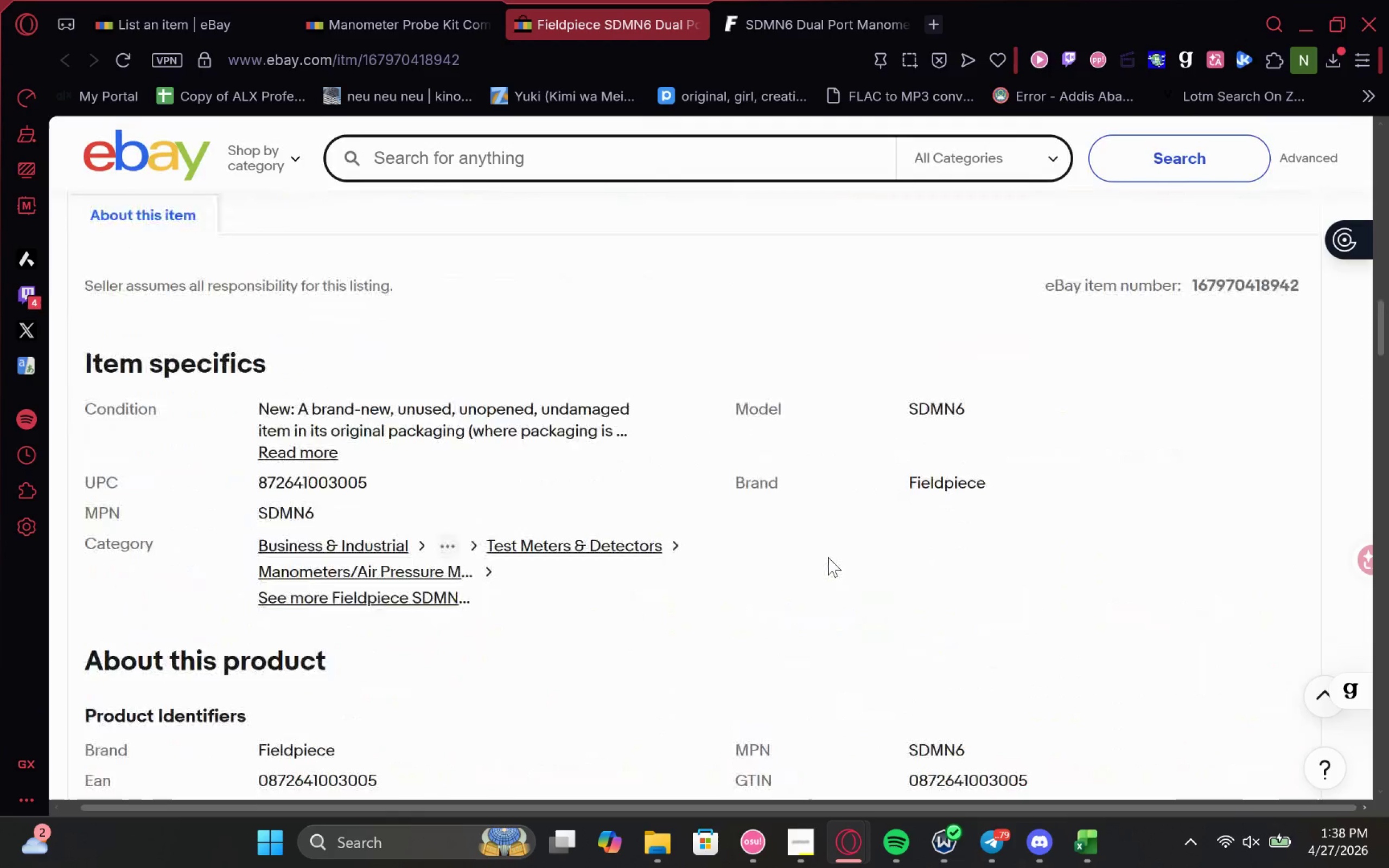 
left_click([761, 10])
 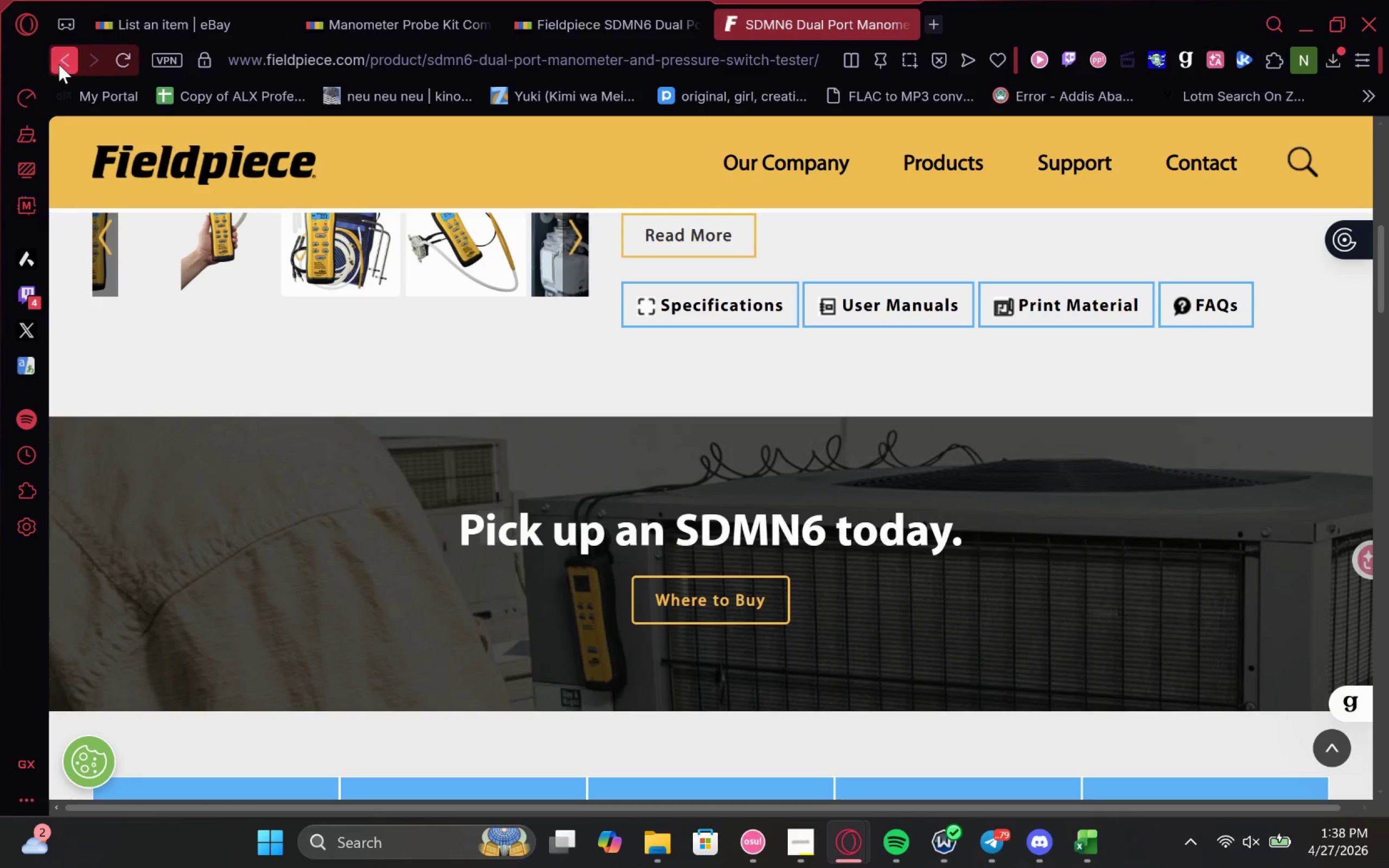 
double_click([59, 64])
 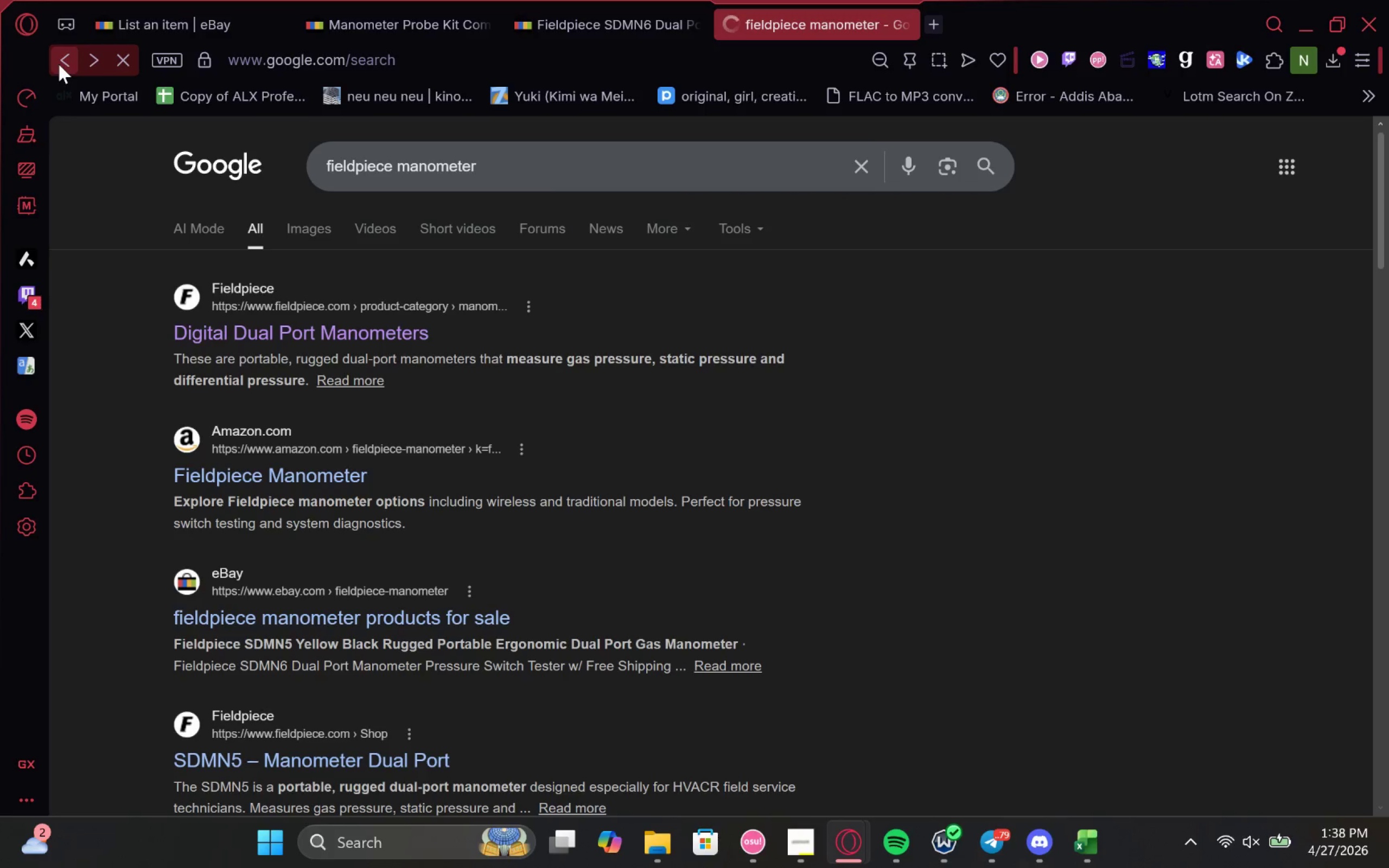 
left_click([59, 64])
 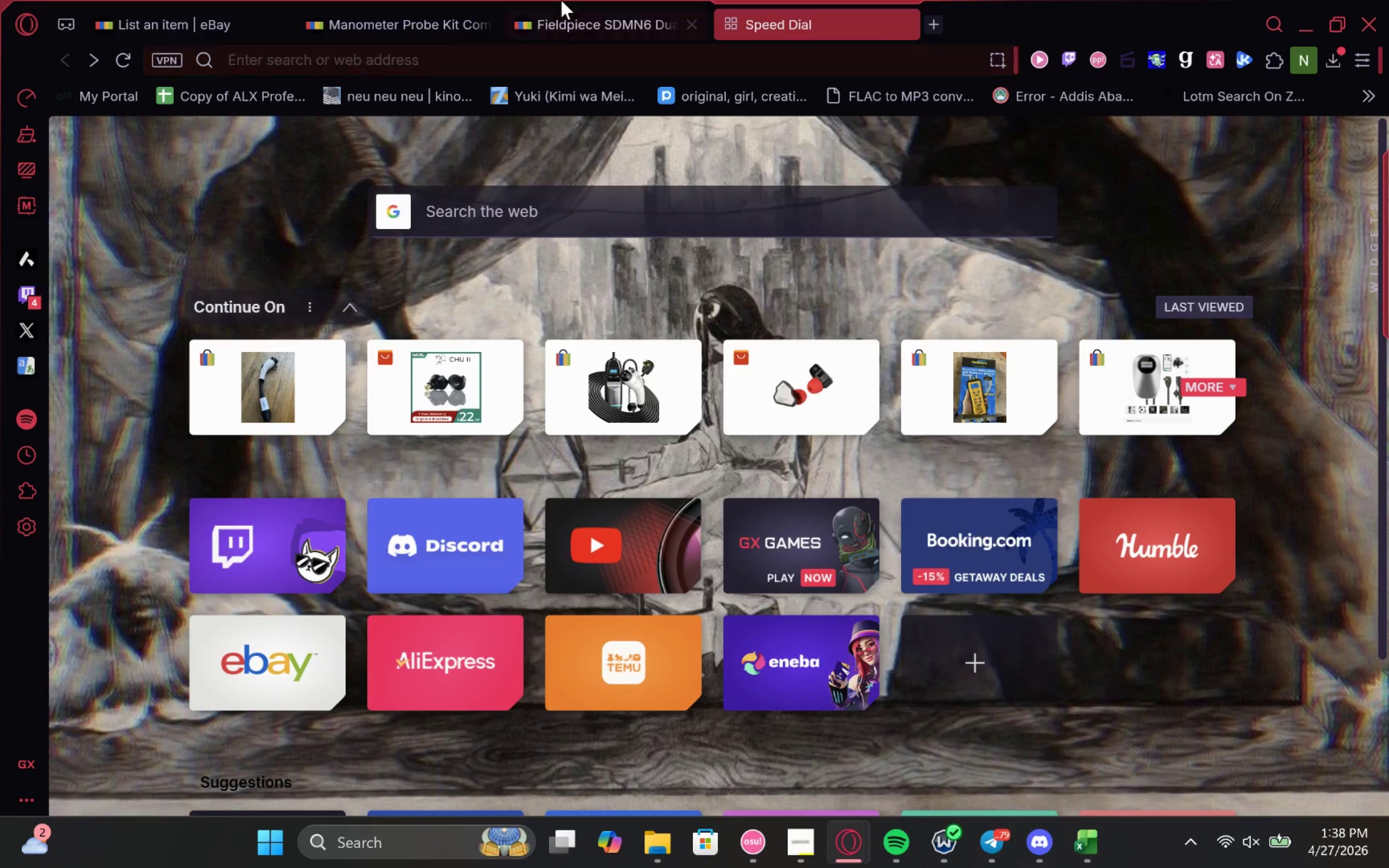 
left_click([197, 0])
 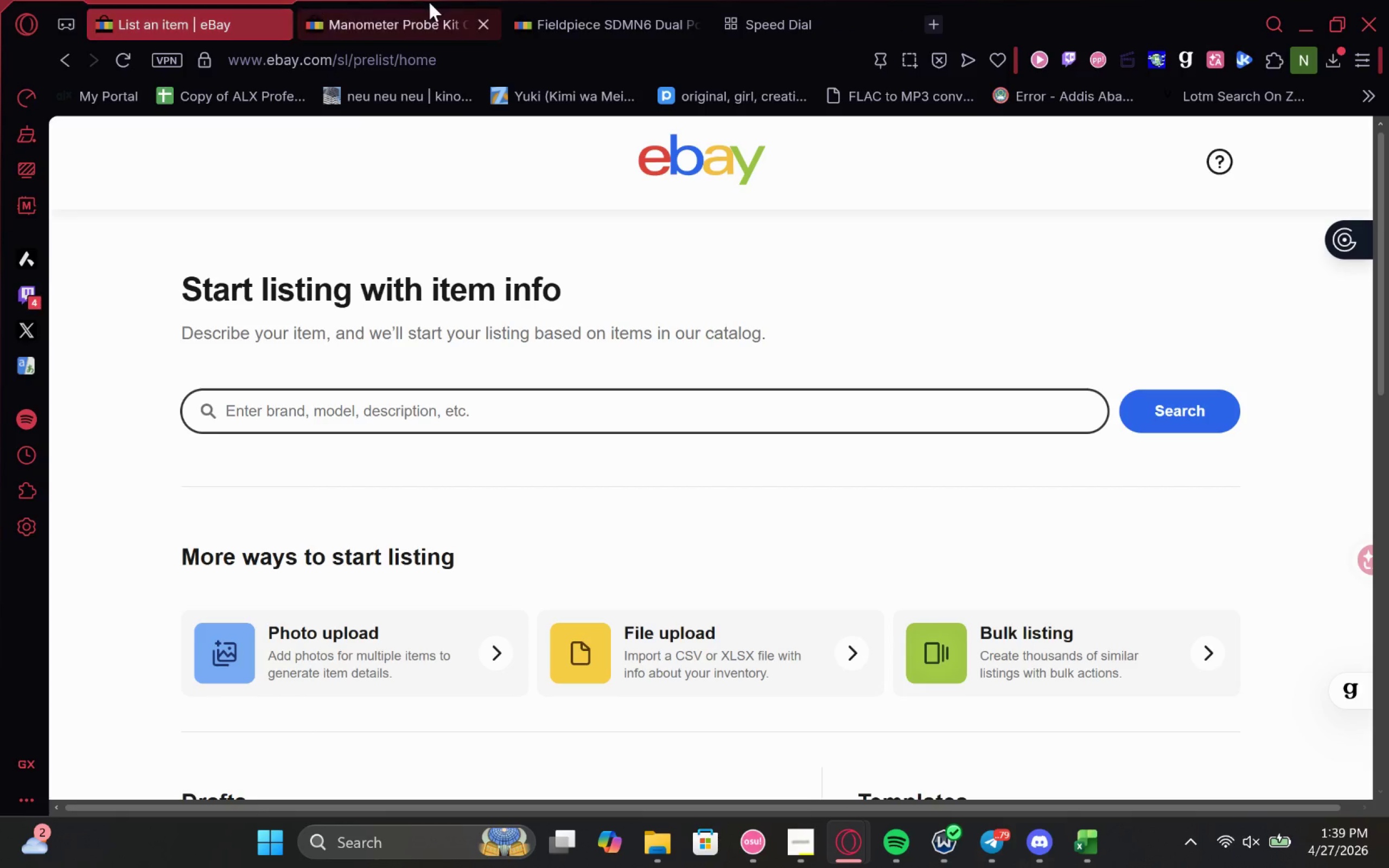 
left_click([429, 2])
 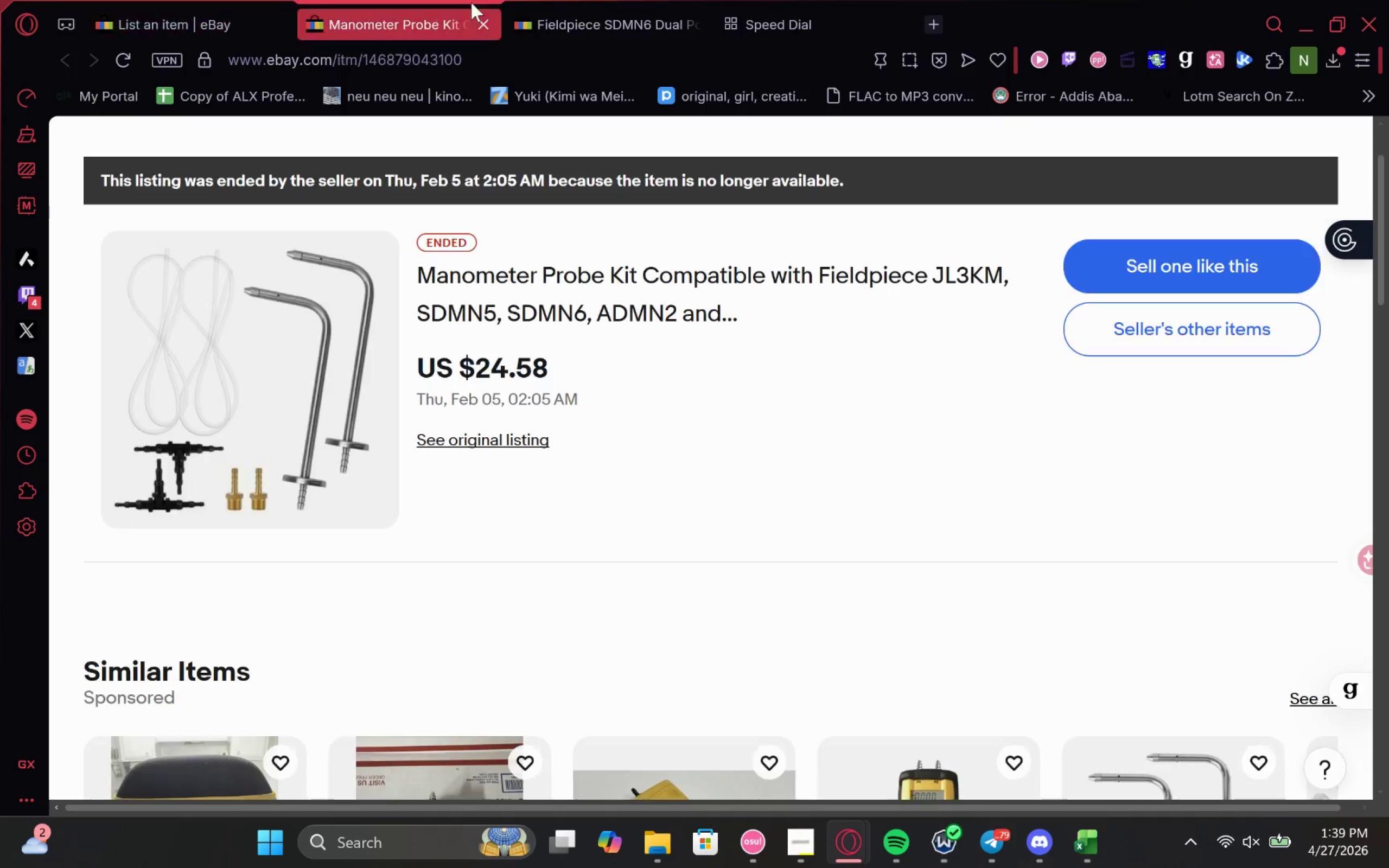 
mouse_move([528, 5])
 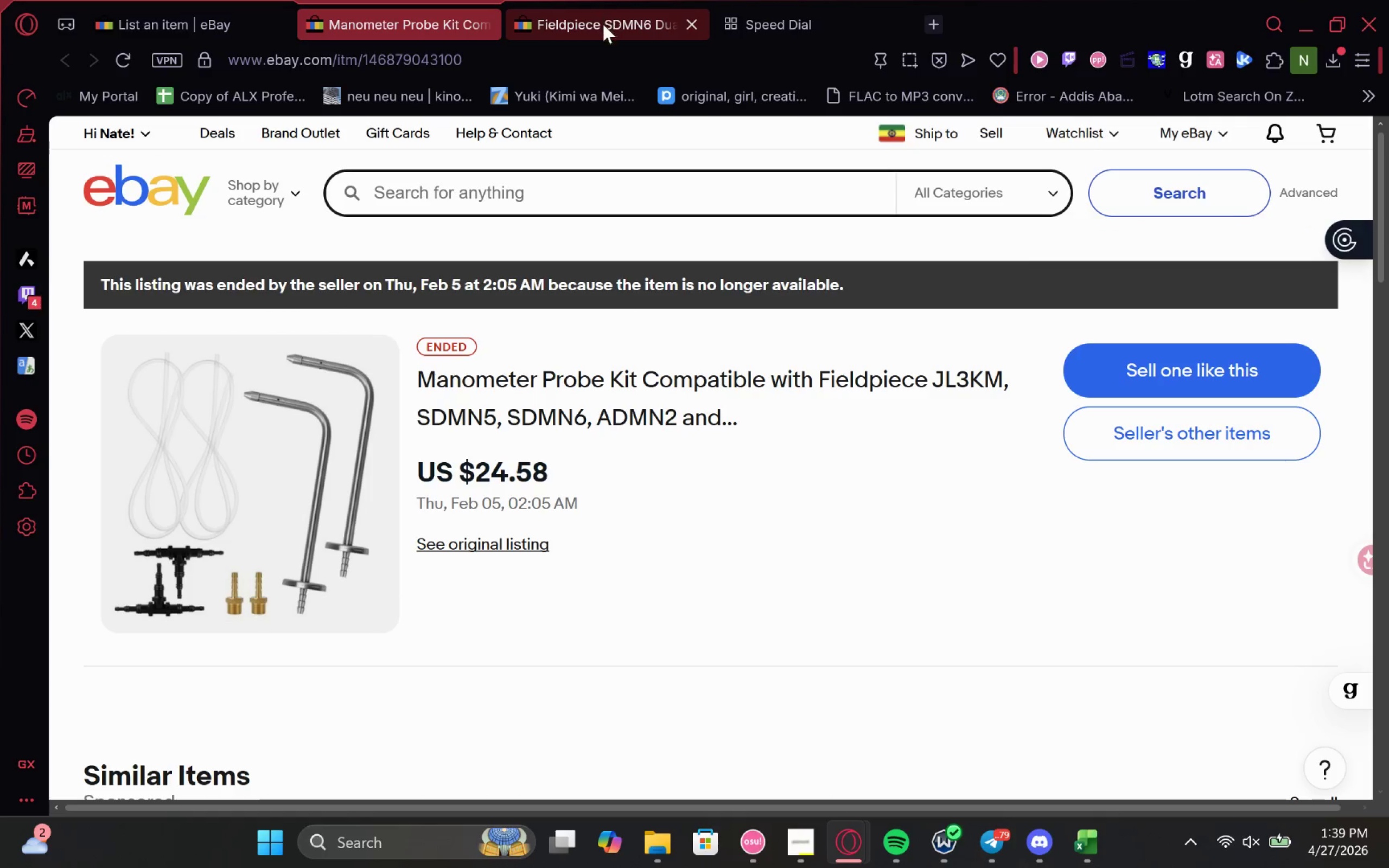 
left_click([121, 10])
 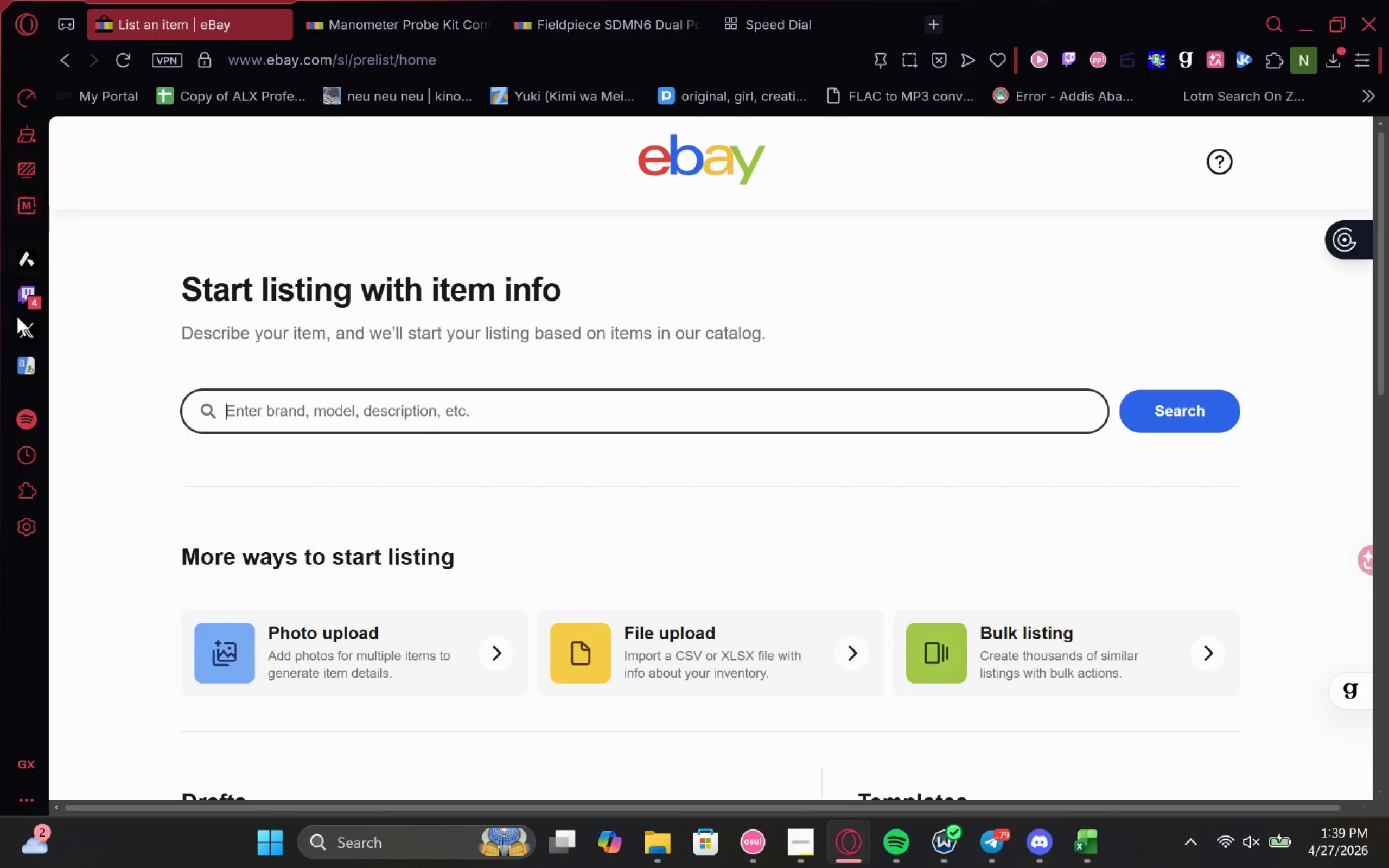 
left_click([22, 464])
 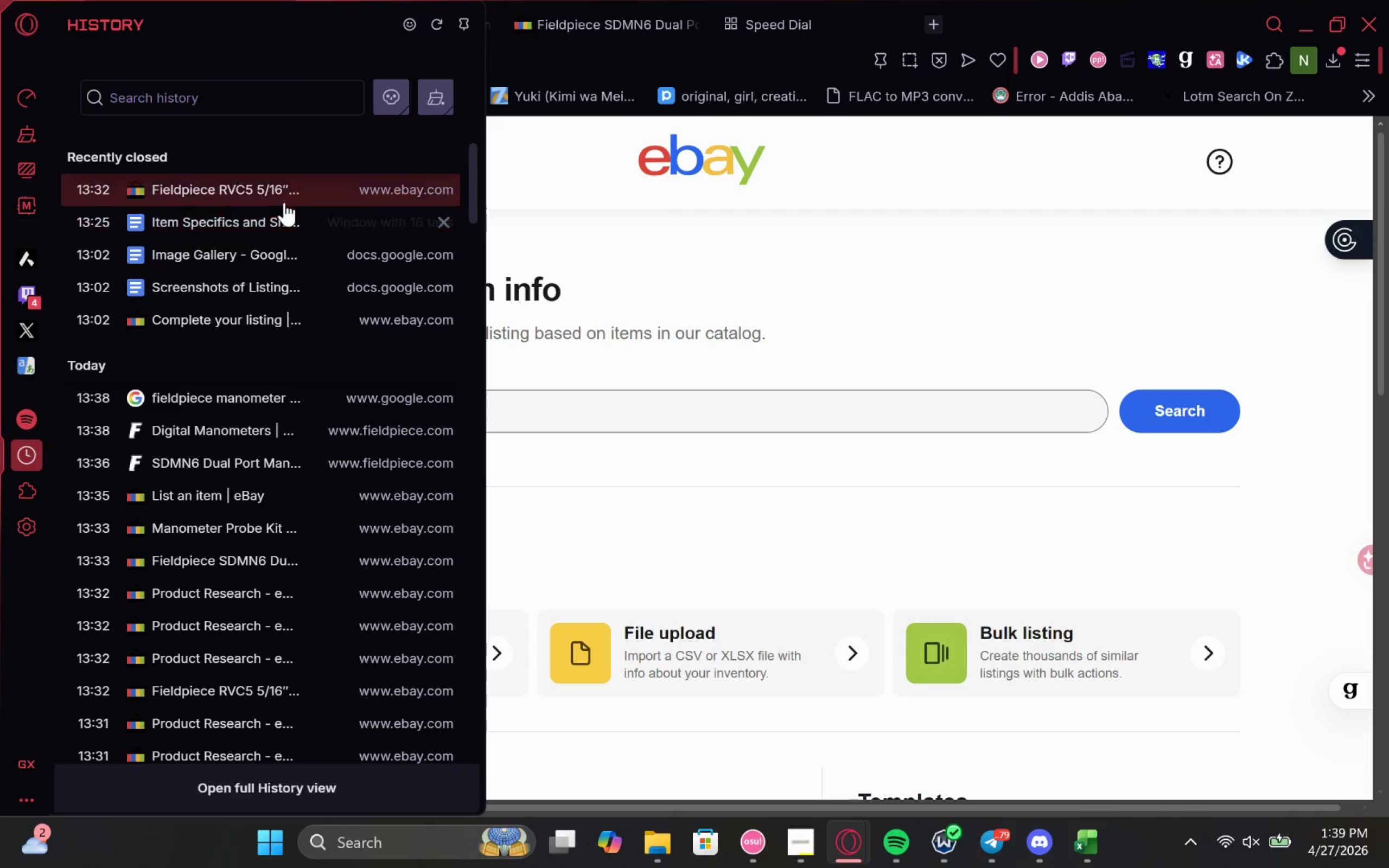 
left_click([292, 197])
 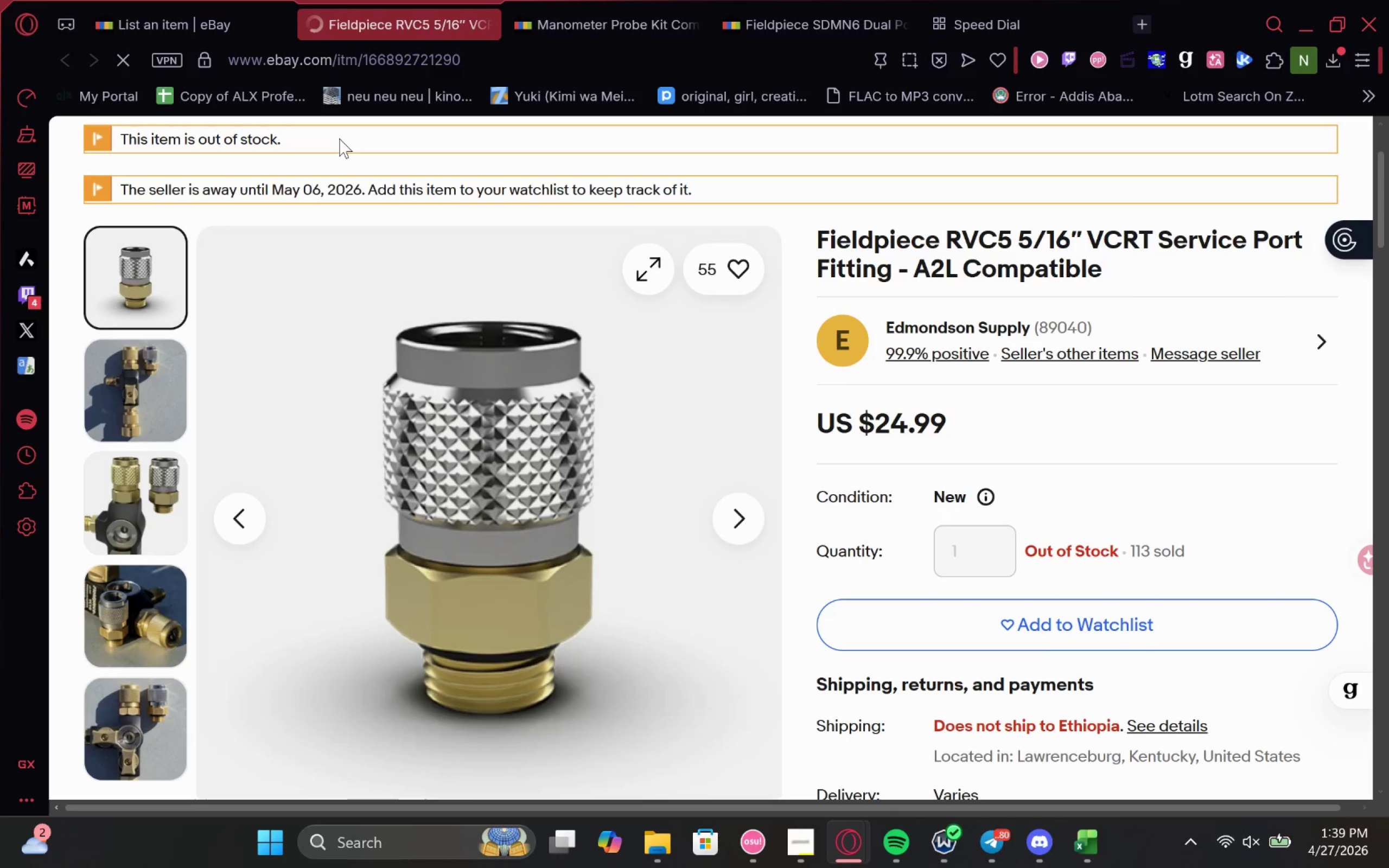 
wait(9.3)
 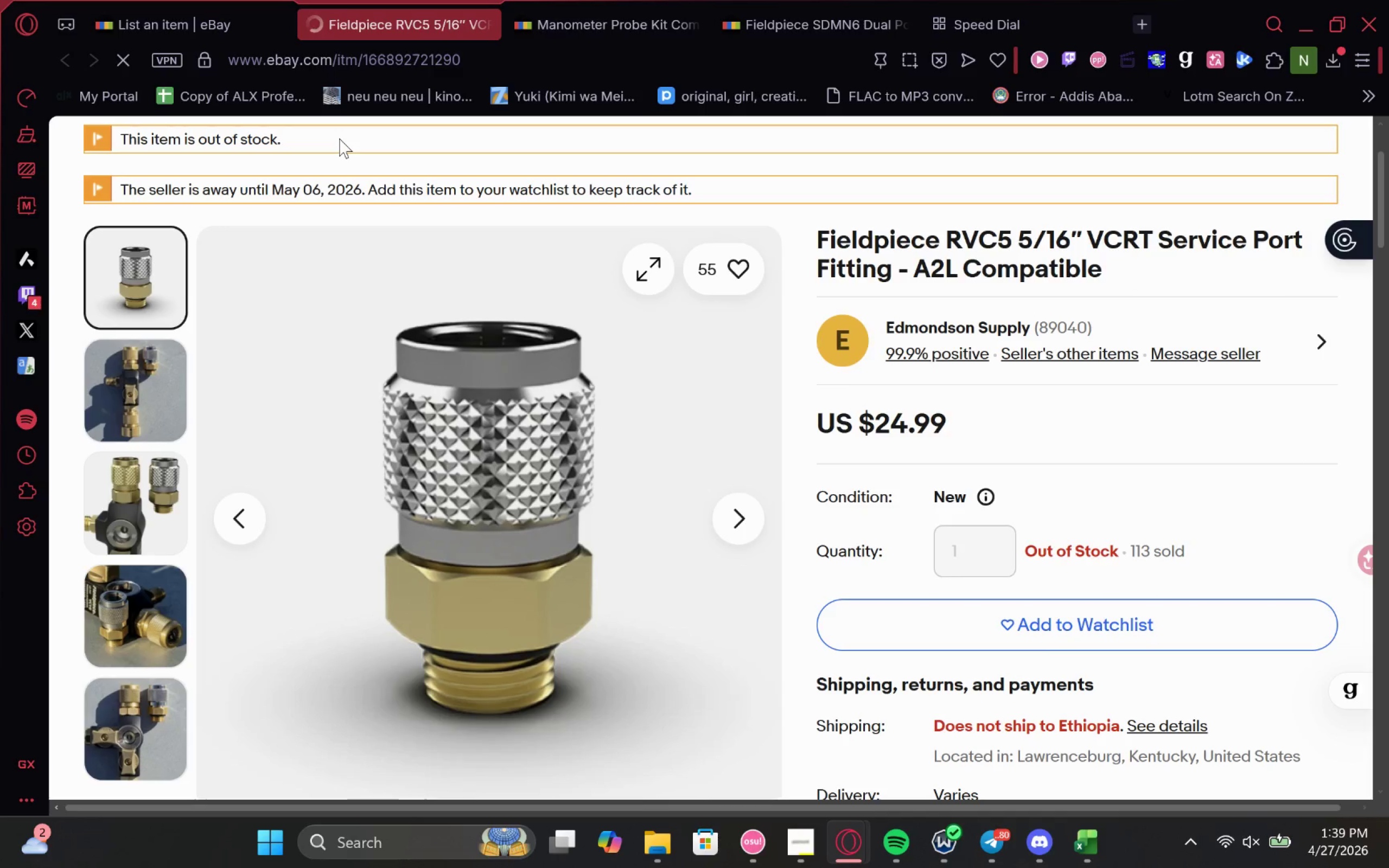 
left_click([31, 444])
 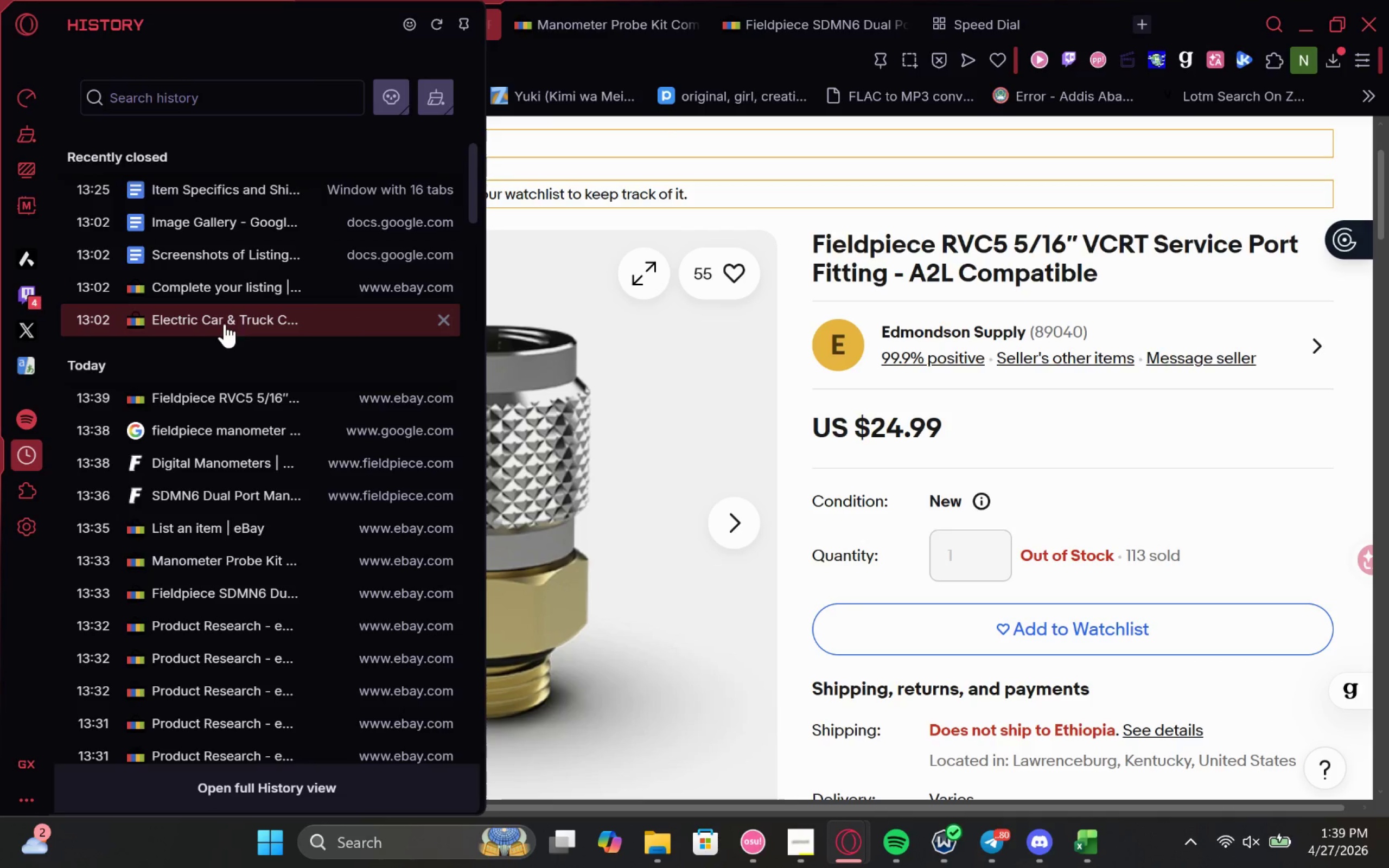 
left_click([226, 314])
 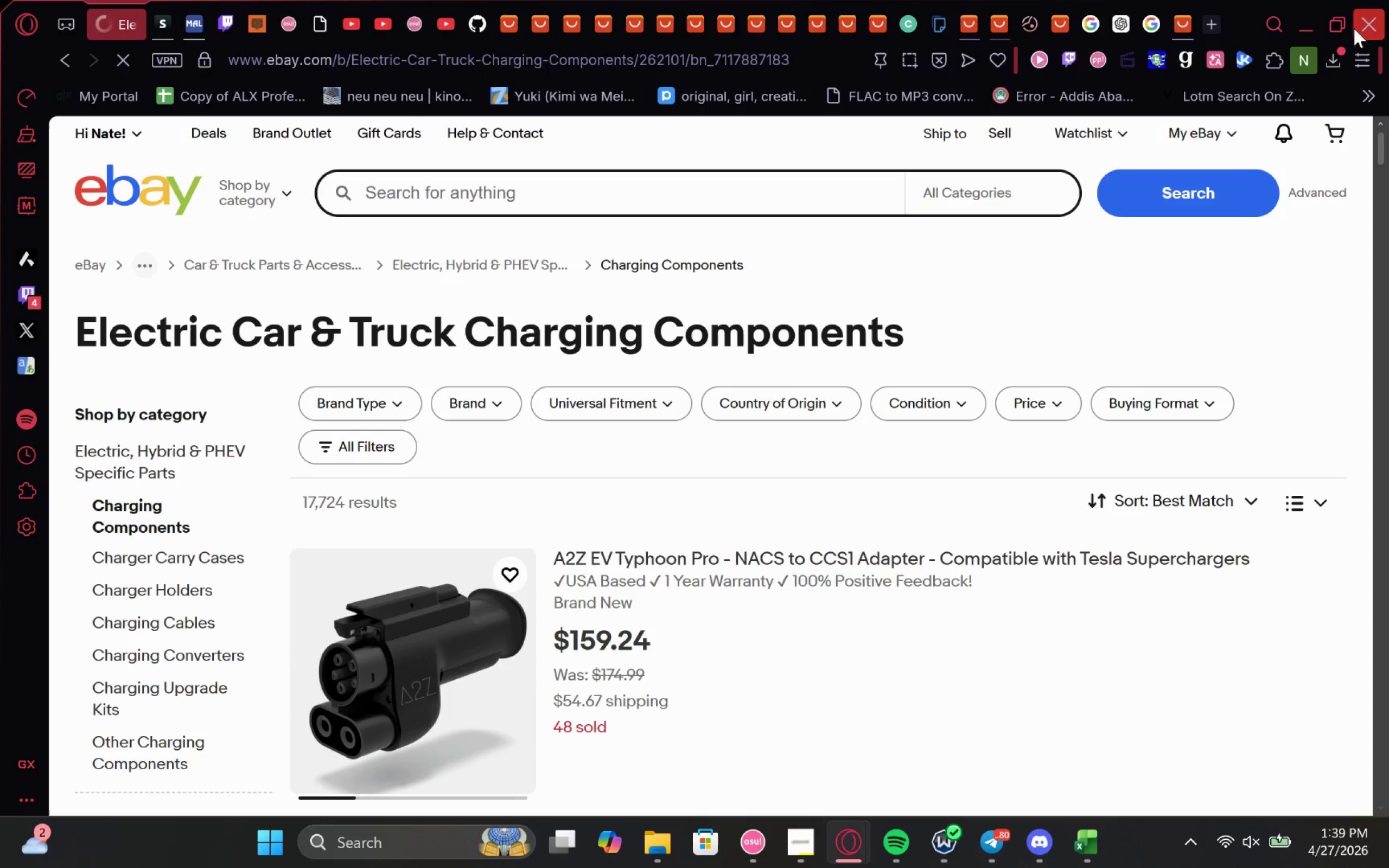 
left_click([1369, 20])
 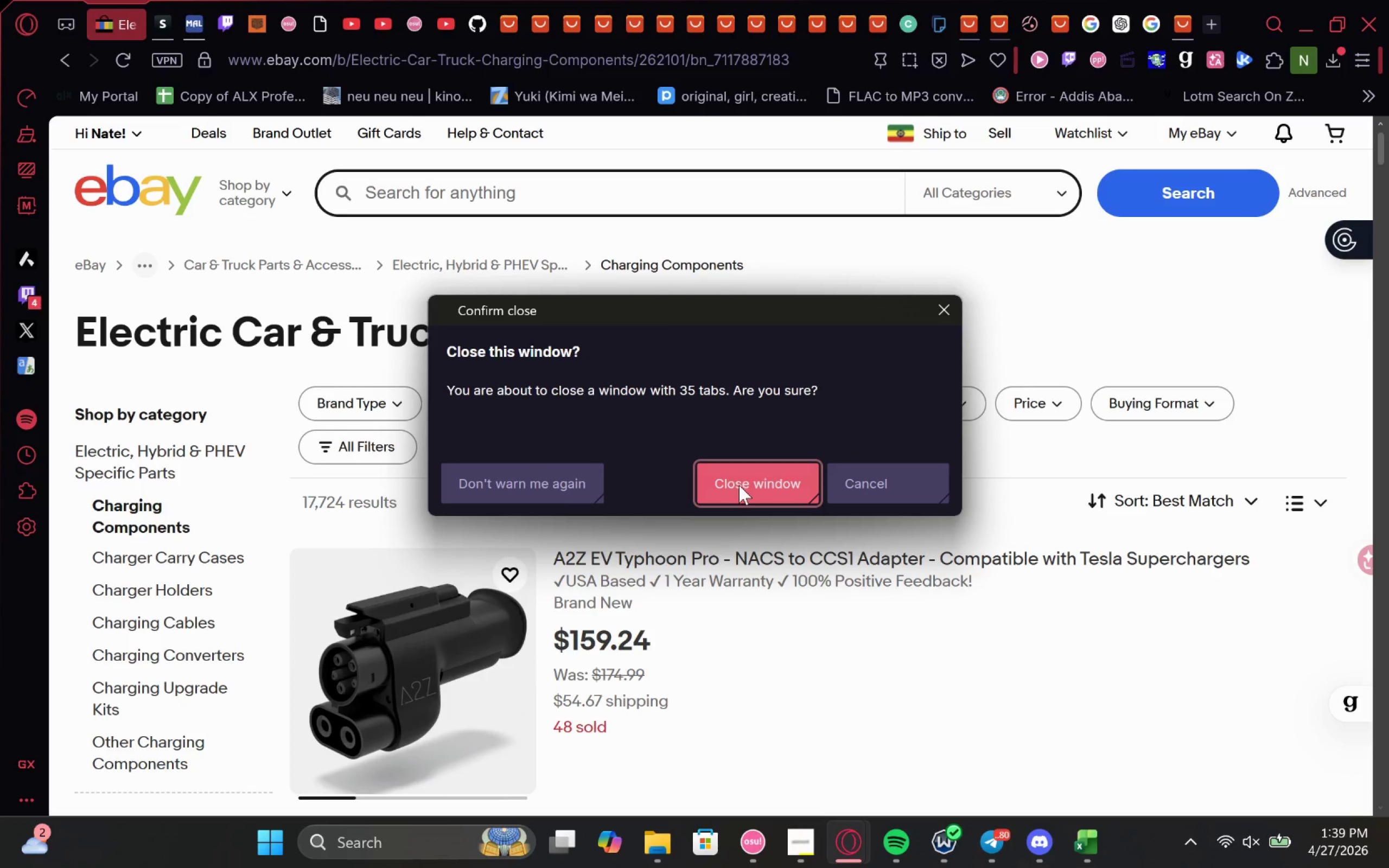 
left_click([746, 482])
 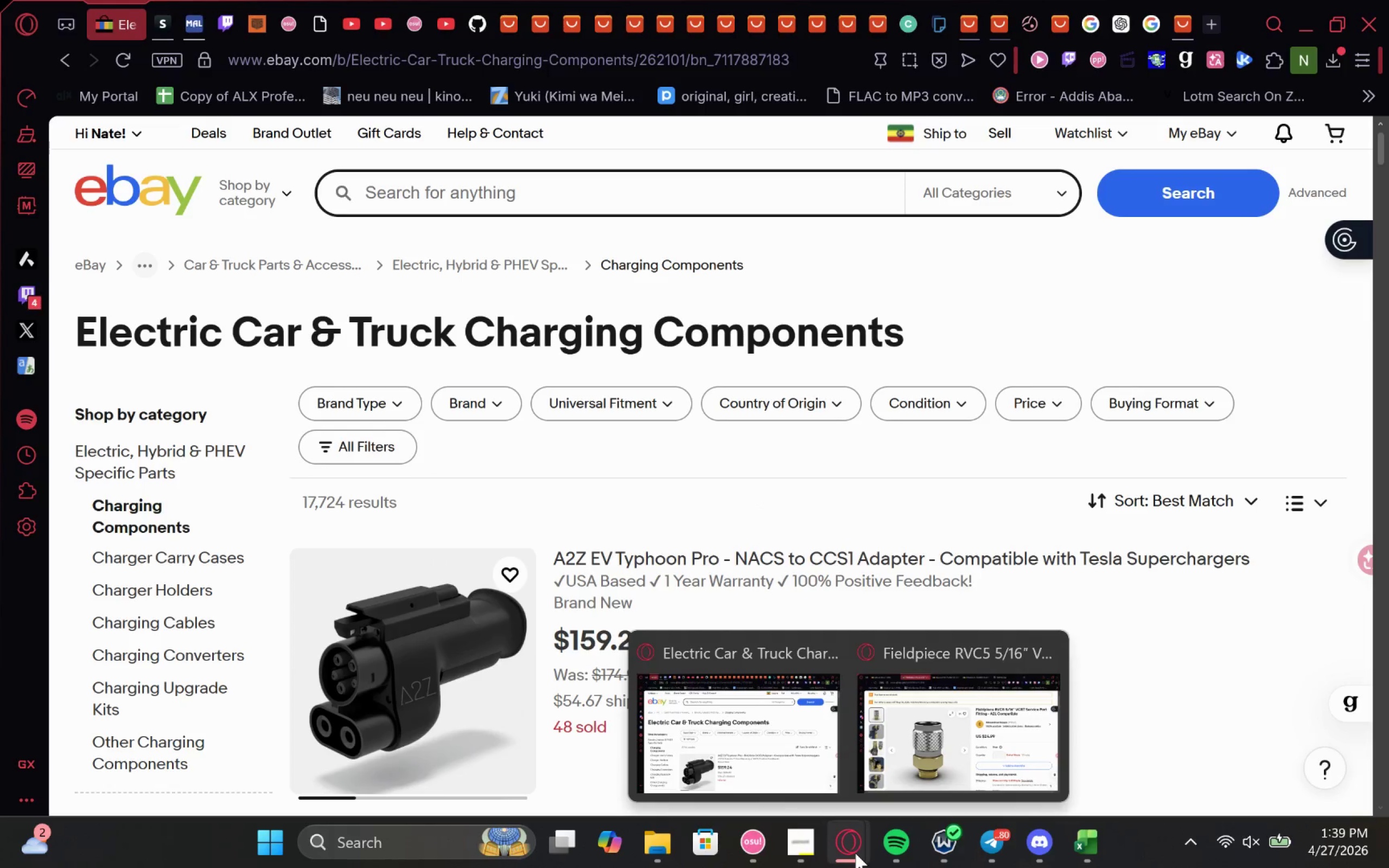 
left_click([906, 766])
 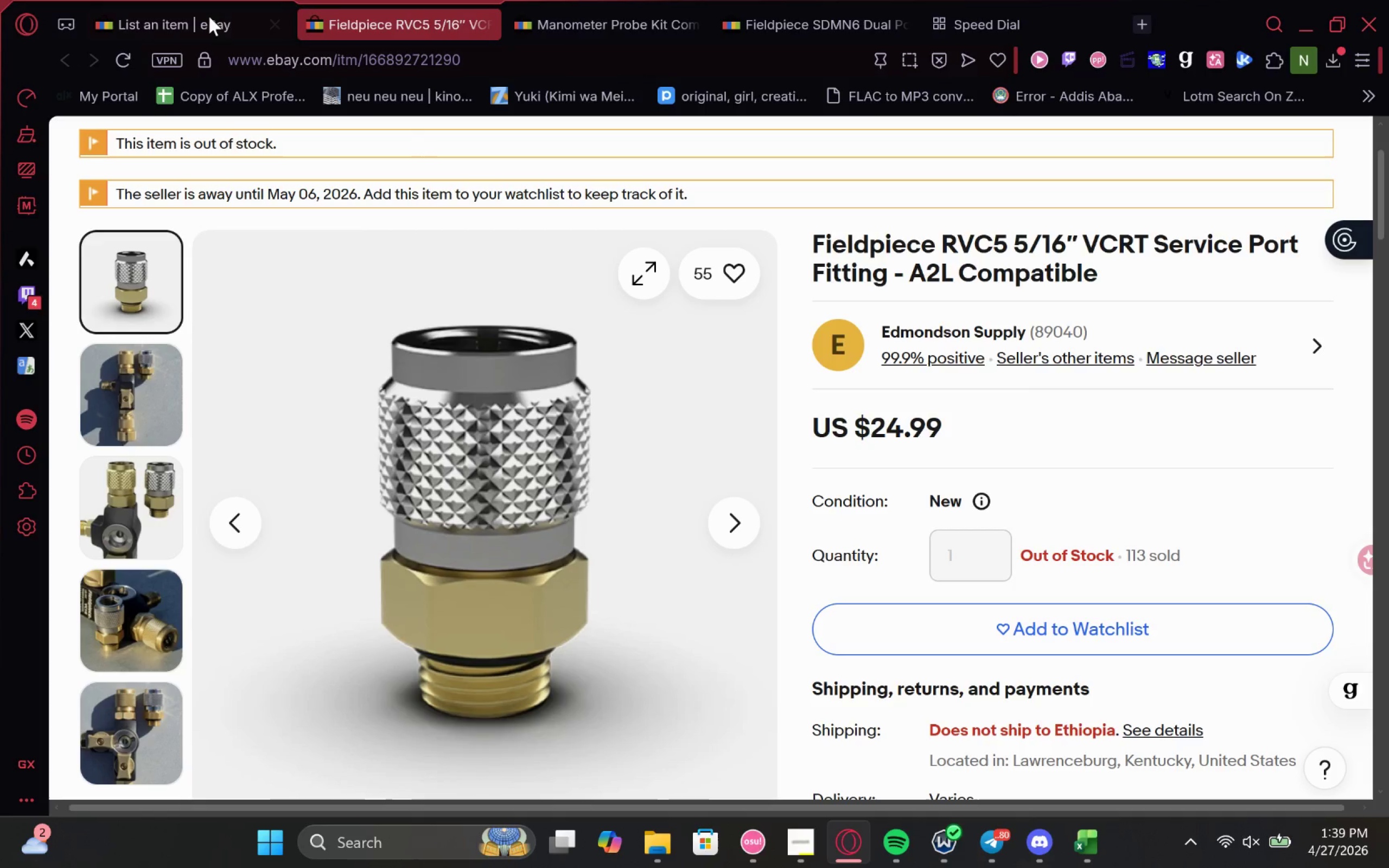 
left_click([208, 16])
 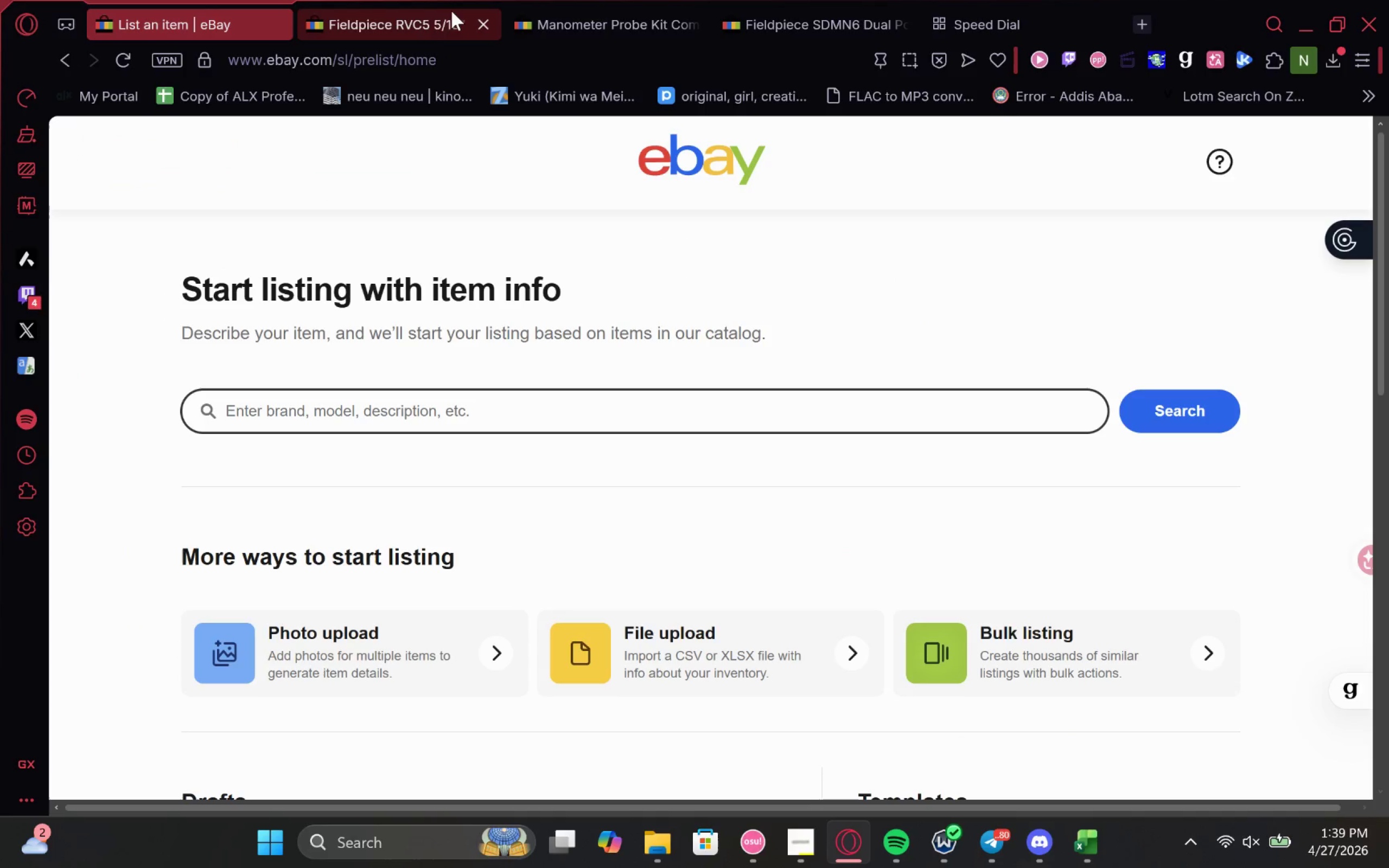 
left_click([427, 30])
 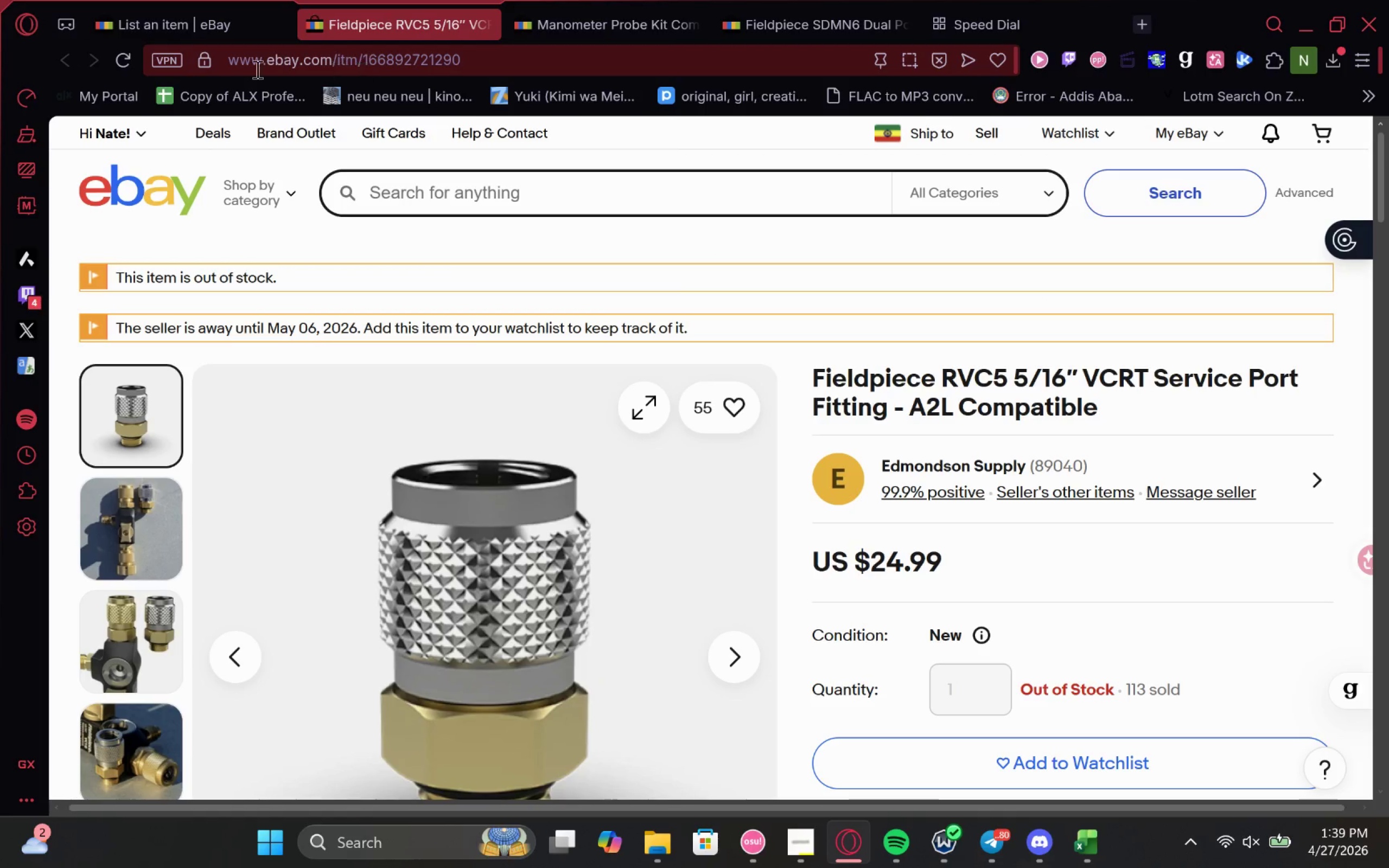 
left_click([457, 56])
 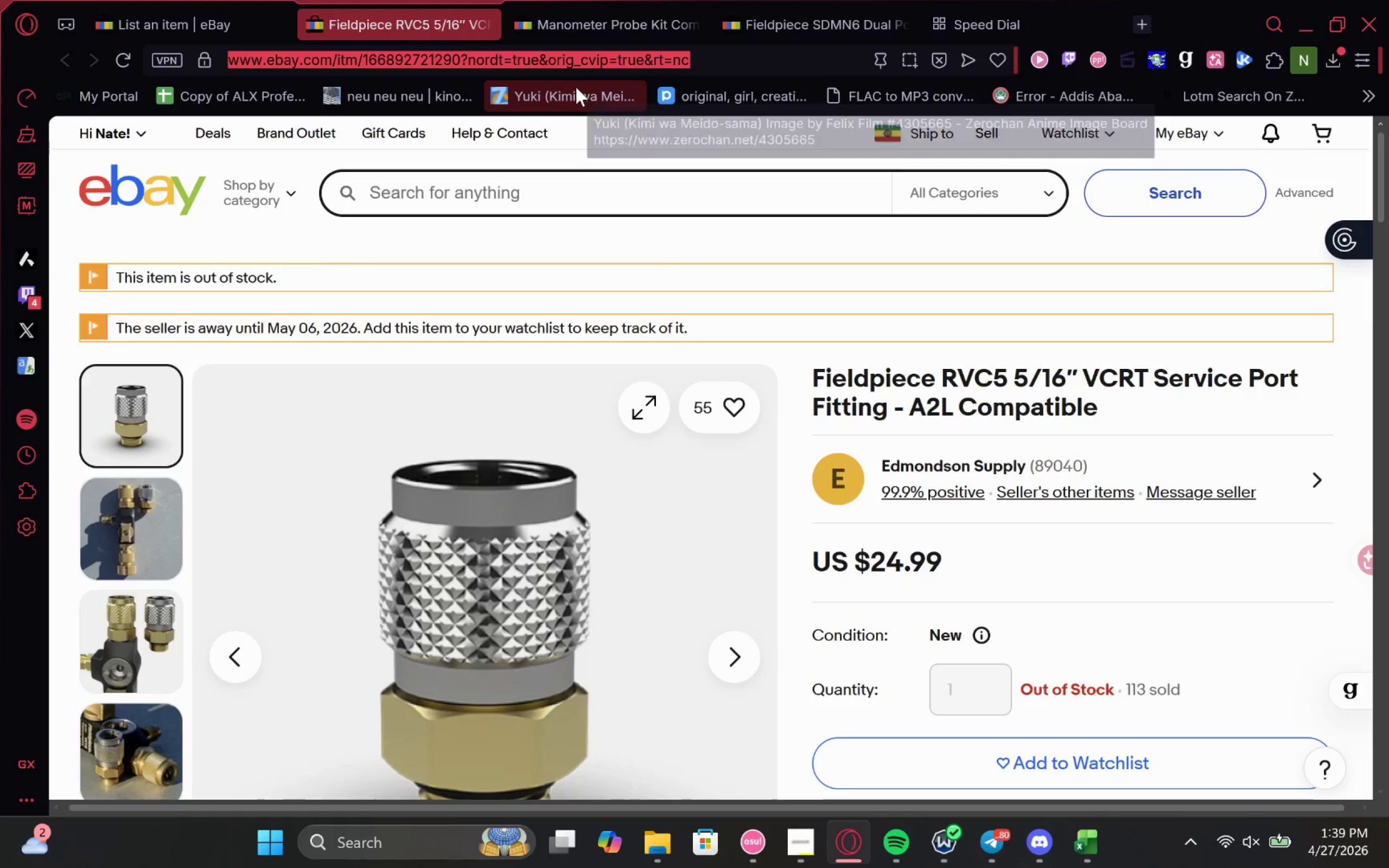 
type(ebay)
 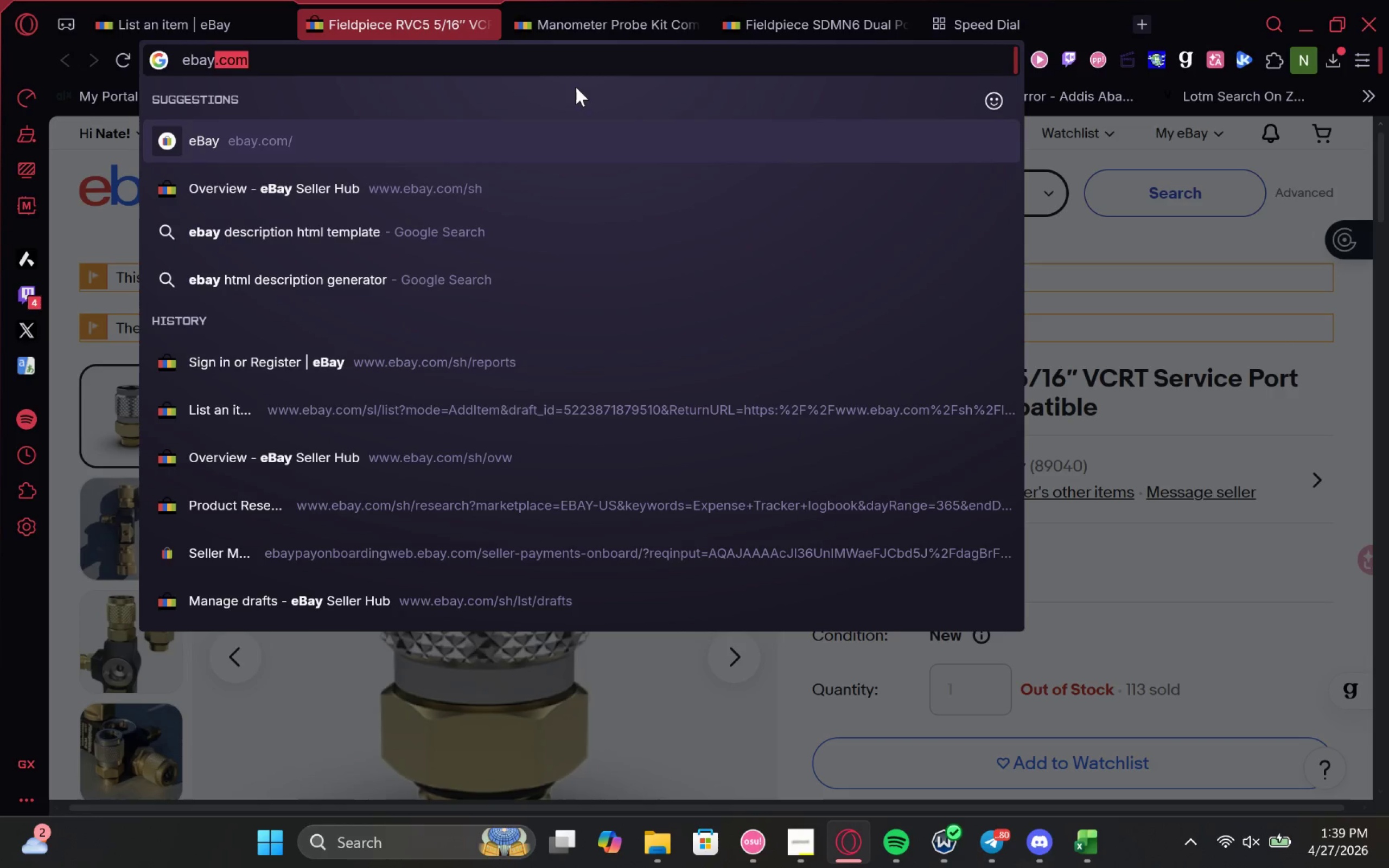 
key(ArrowDown)
 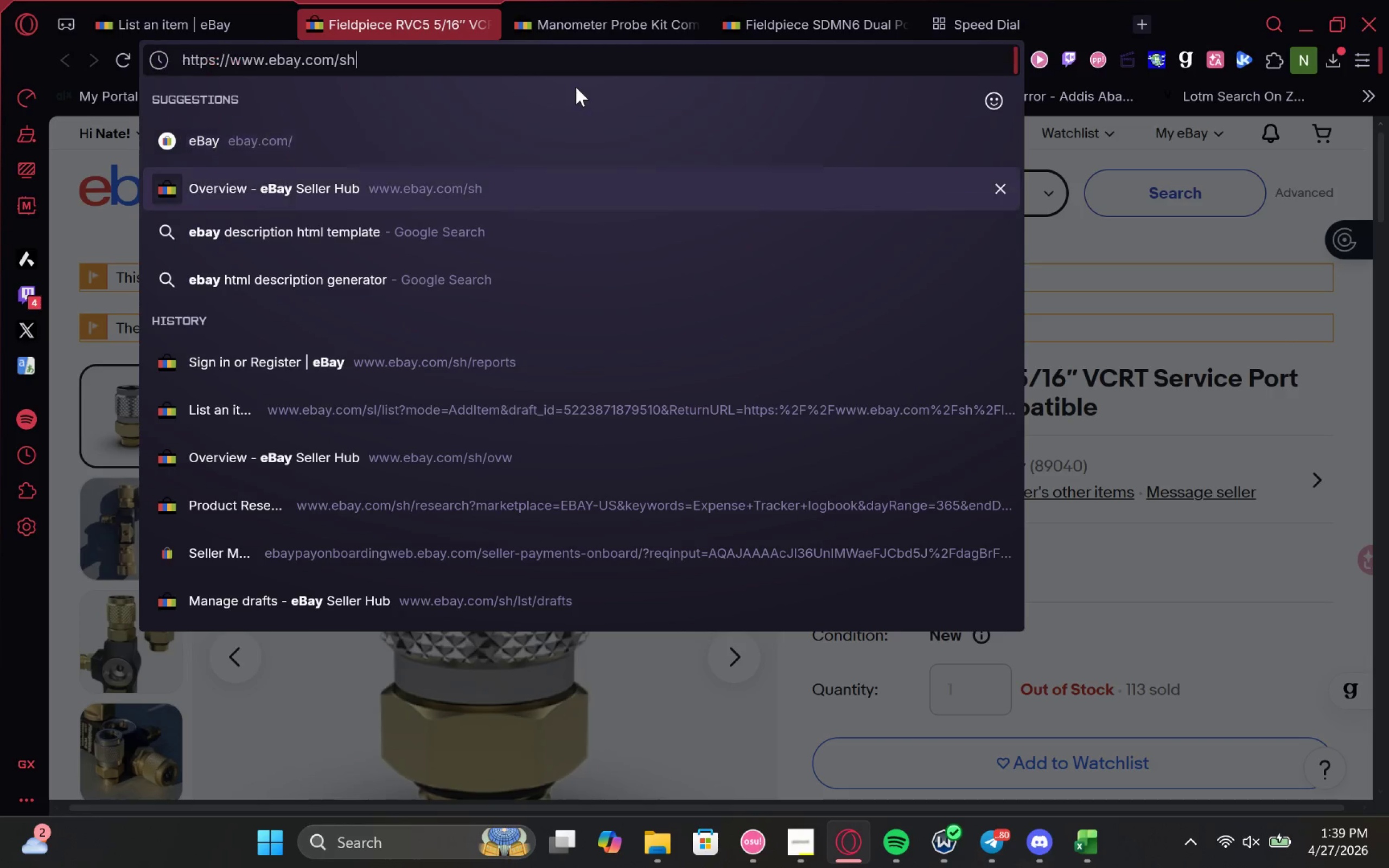 
key(Enter)
 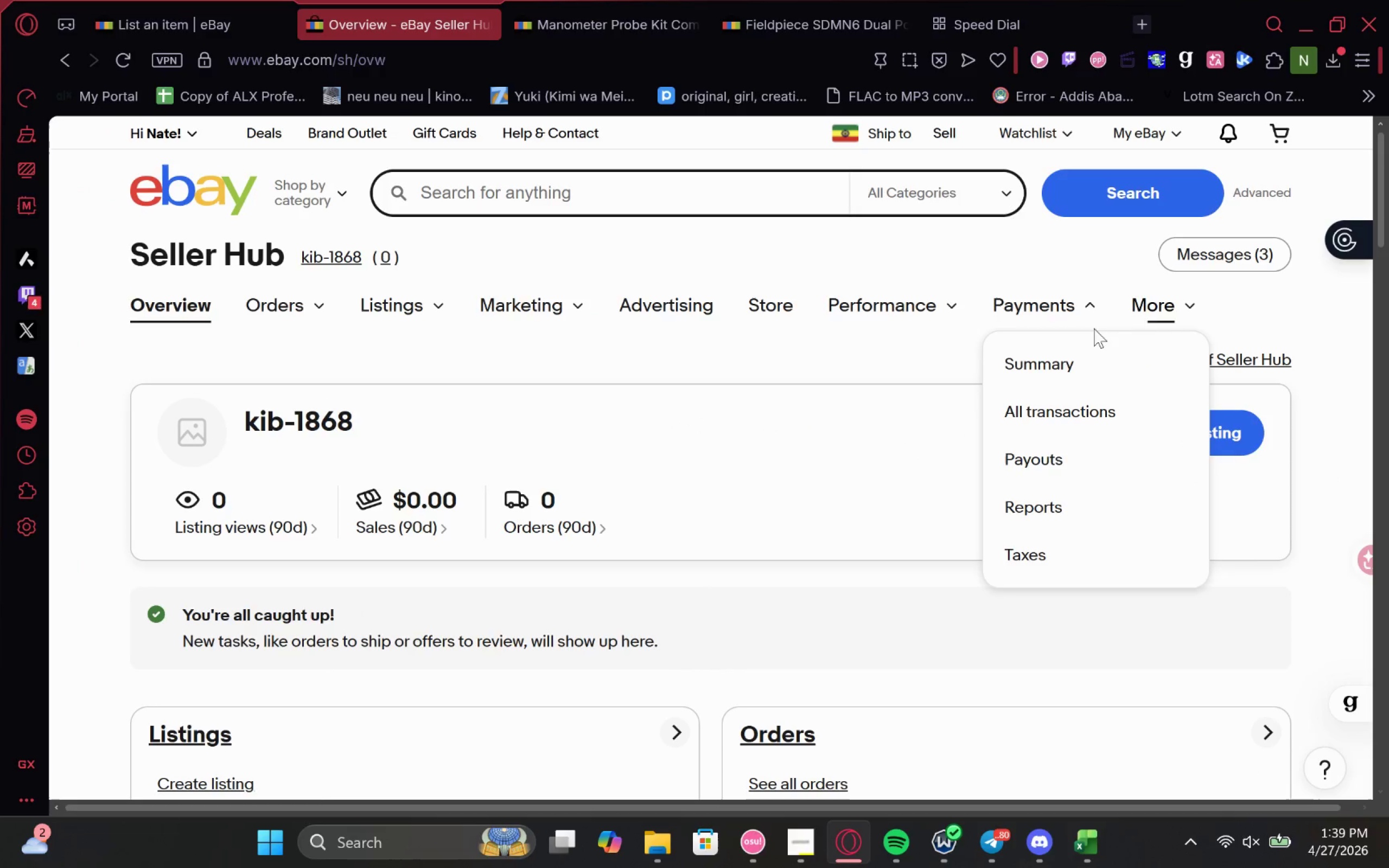 
left_click([1139, 341])
 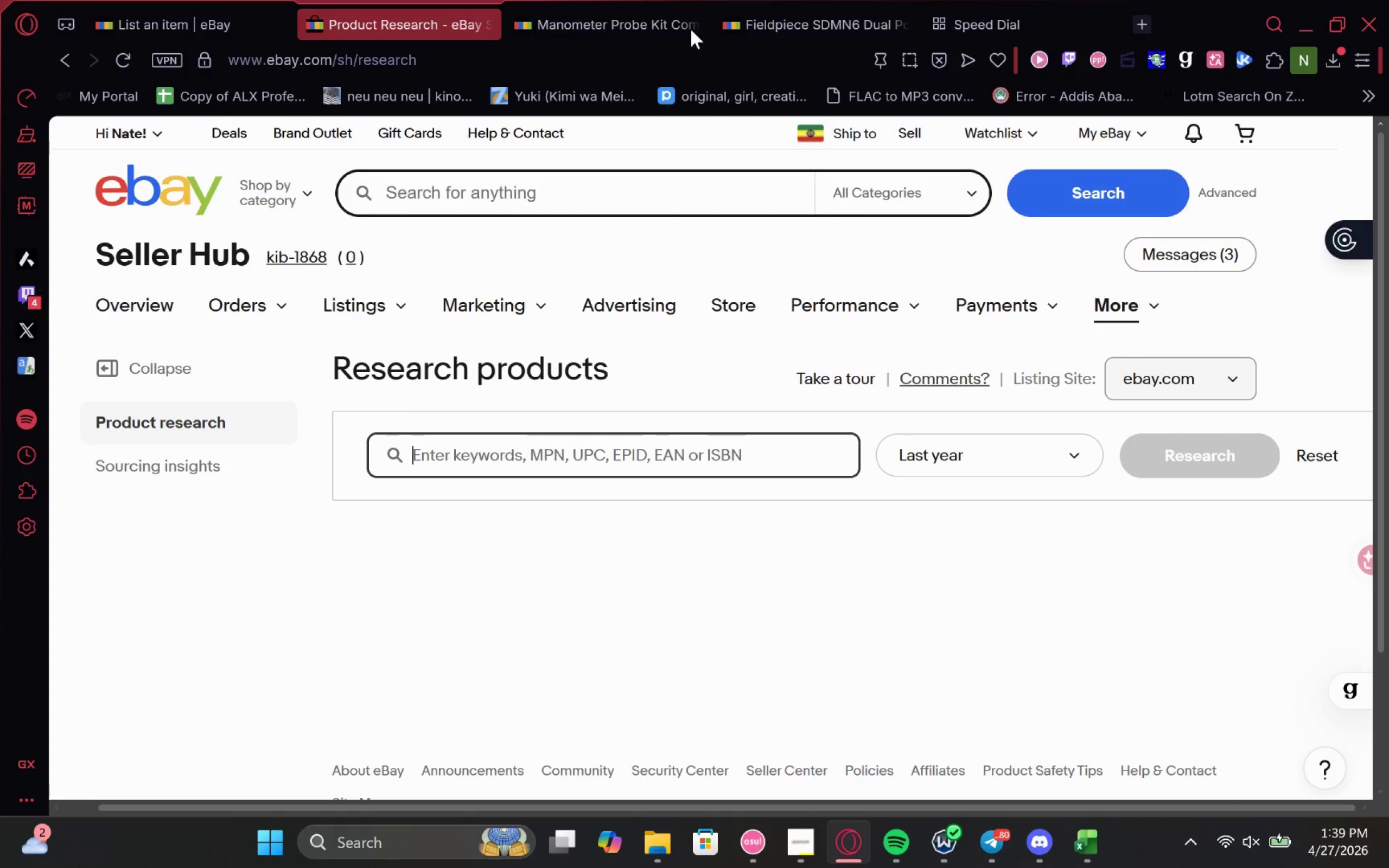 
wait(6.79)
 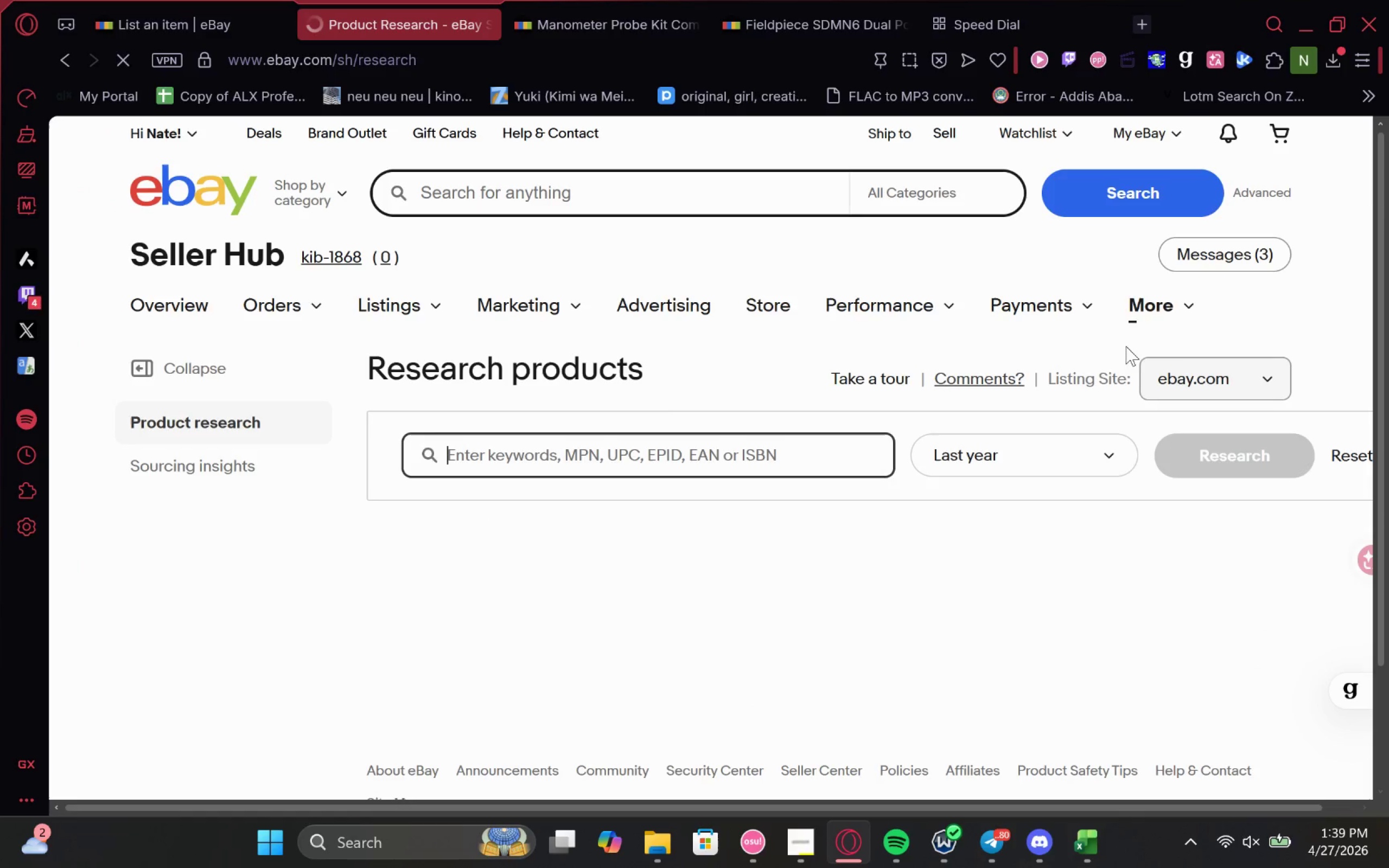 
left_click([810, 10])
 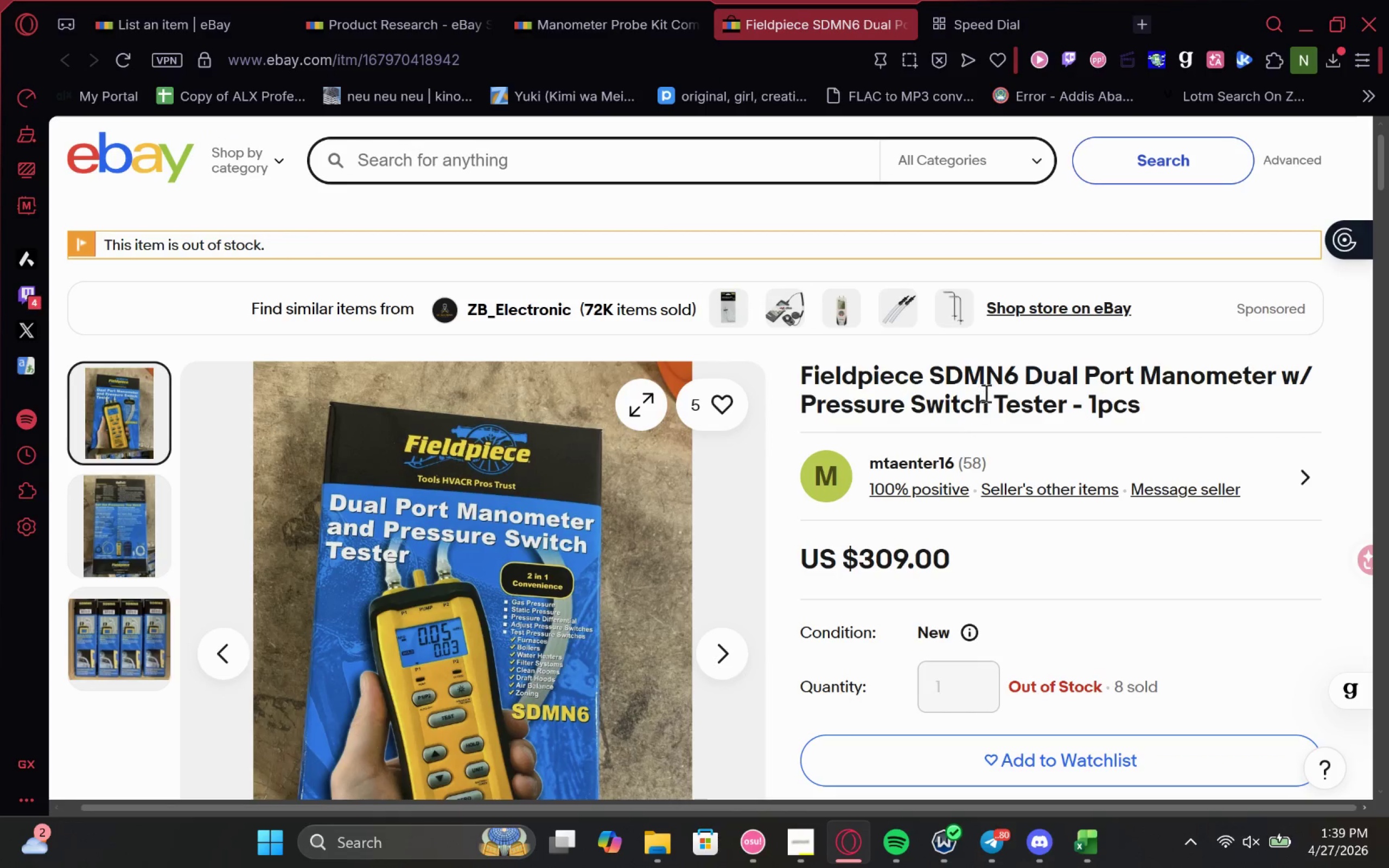 
double_click([984, 386])
 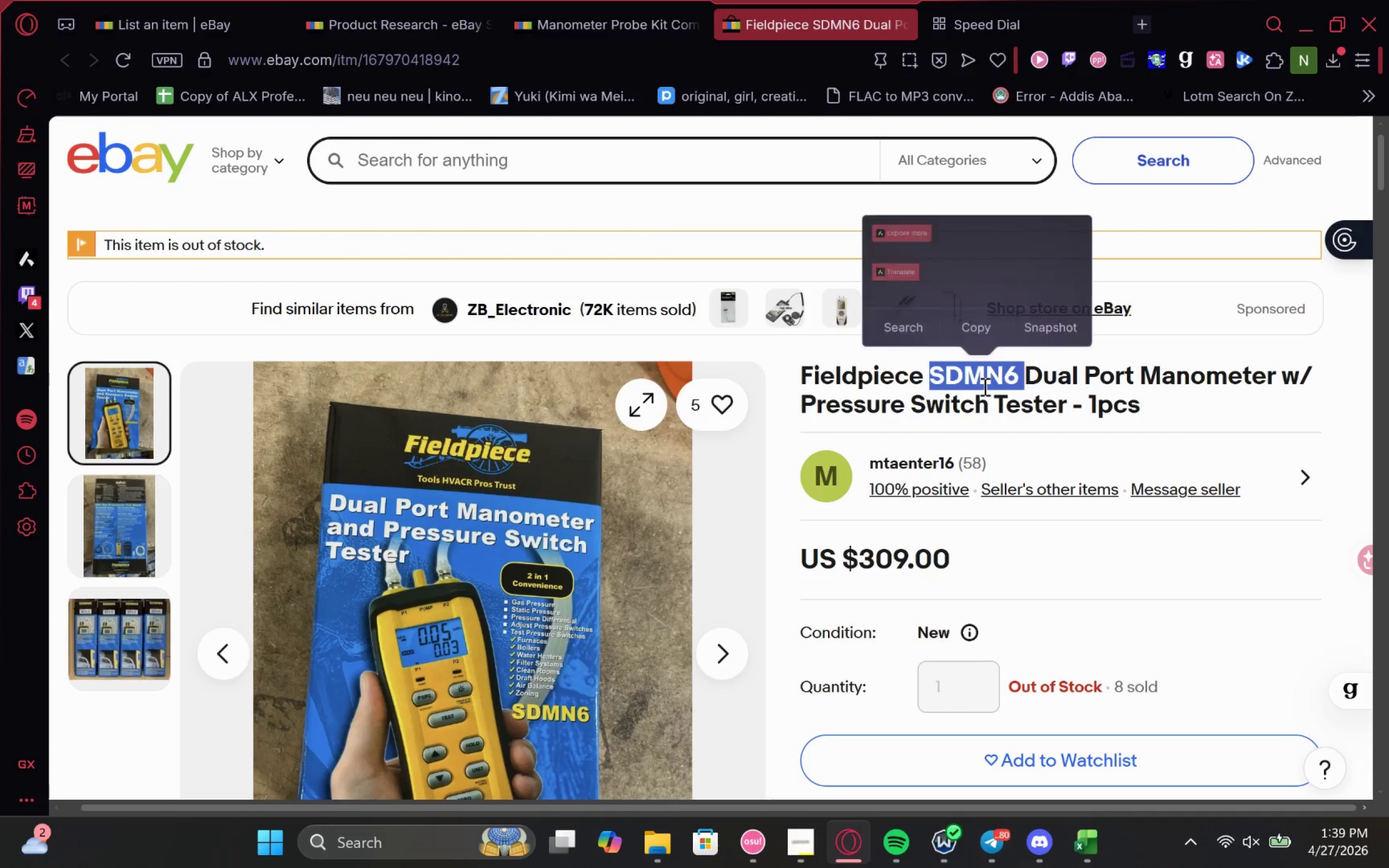 
key(Control+C)
 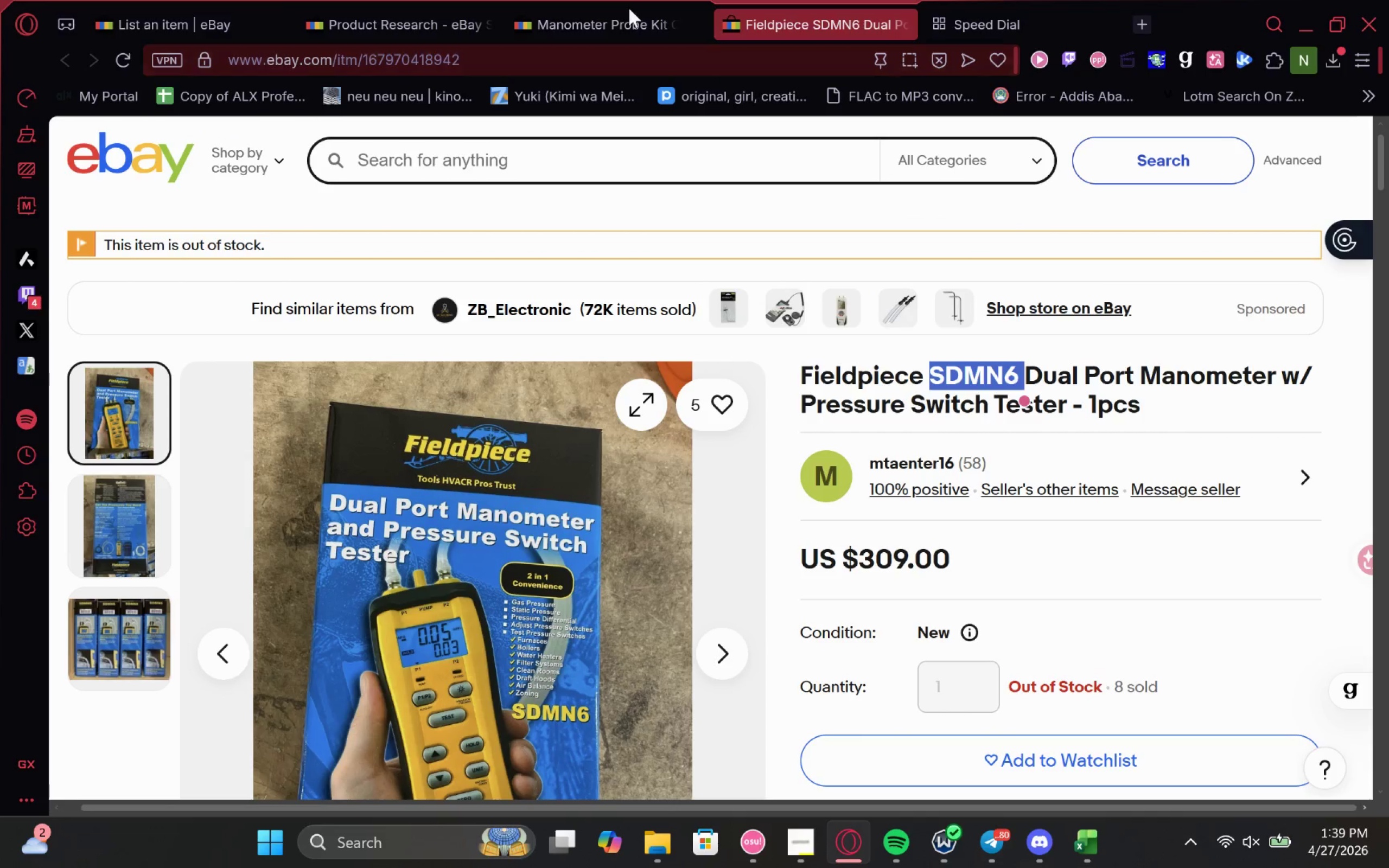 
key(Control+C)
 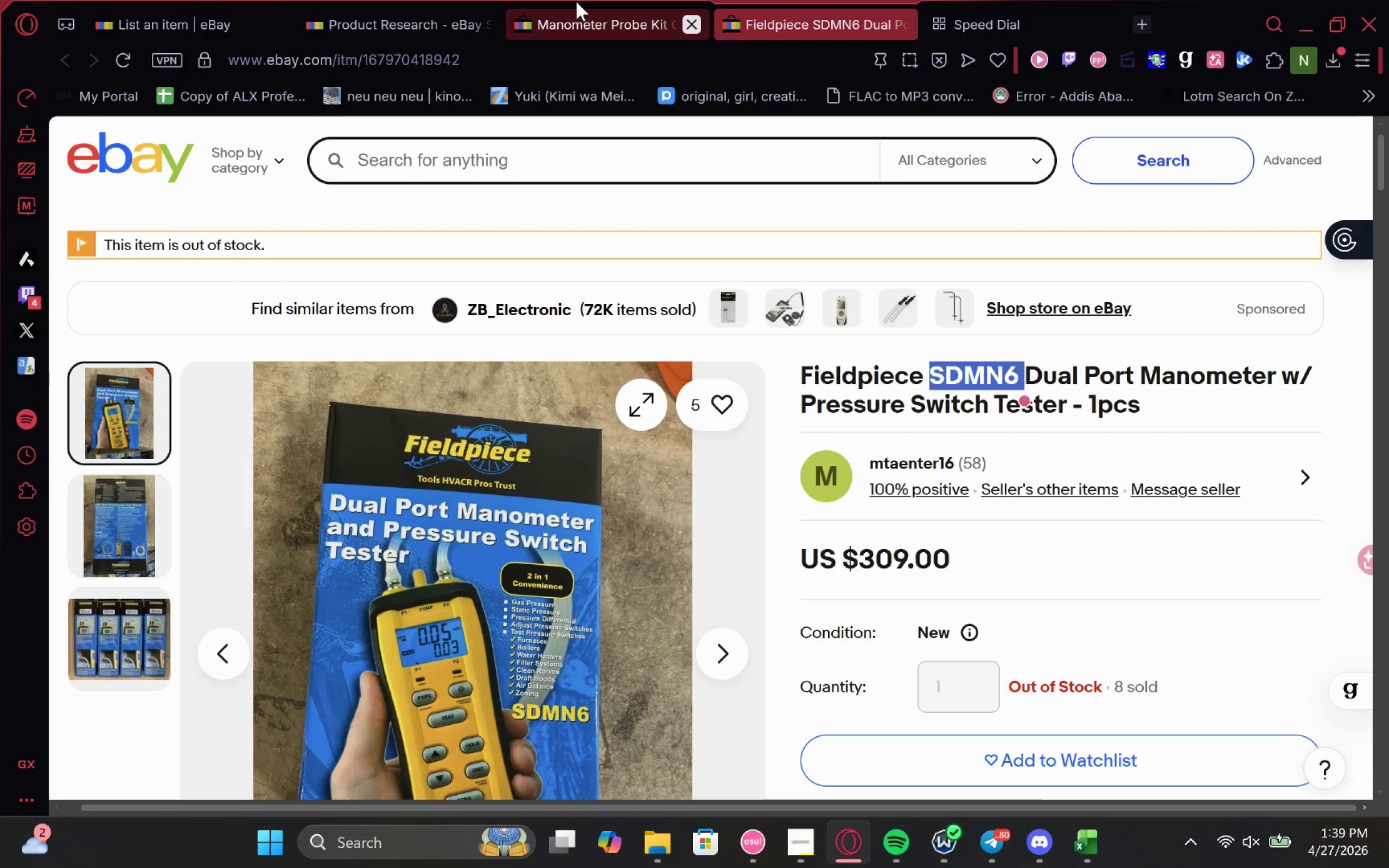 
left_click([575, 5])
 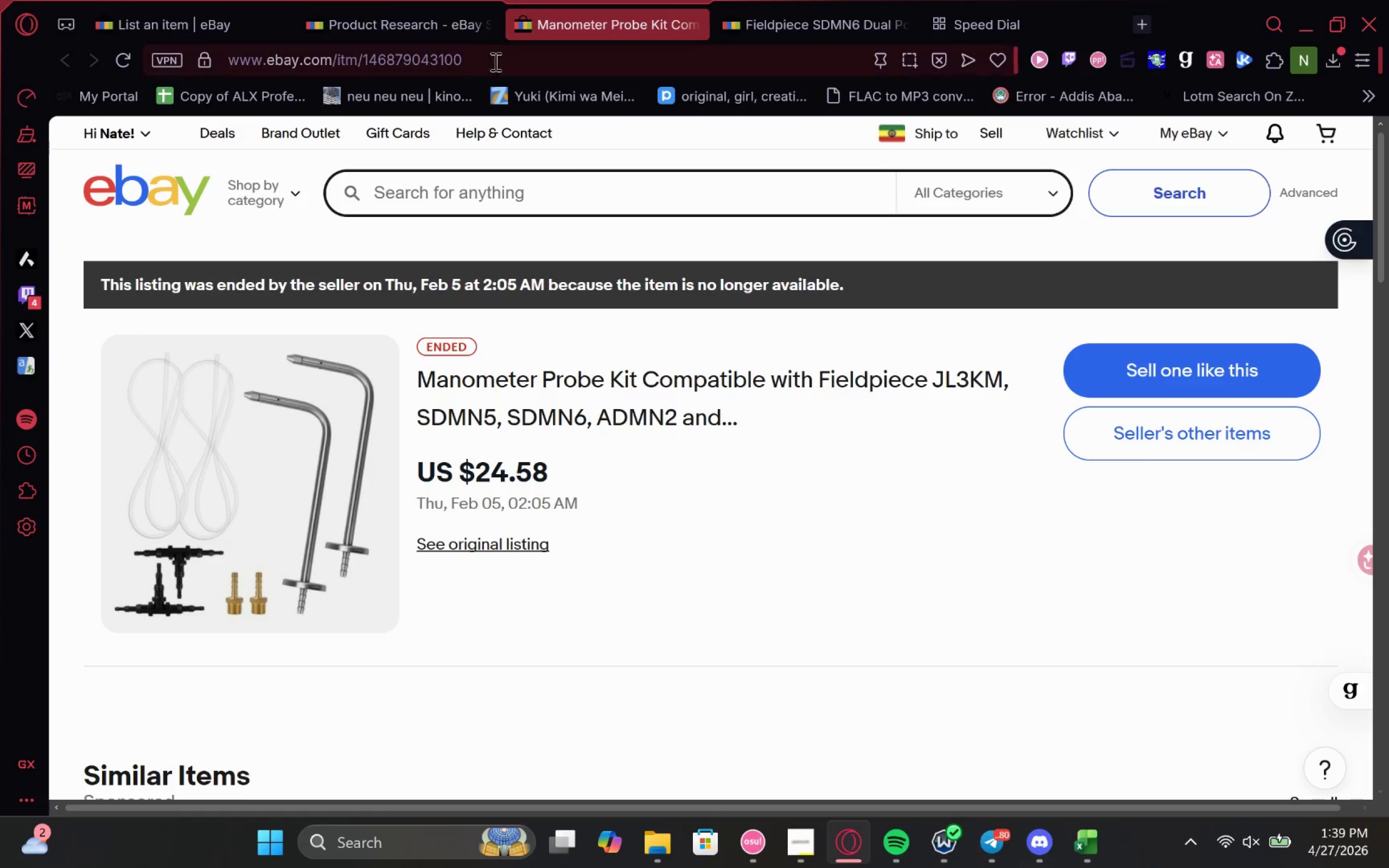 
left_click([387, 9])
 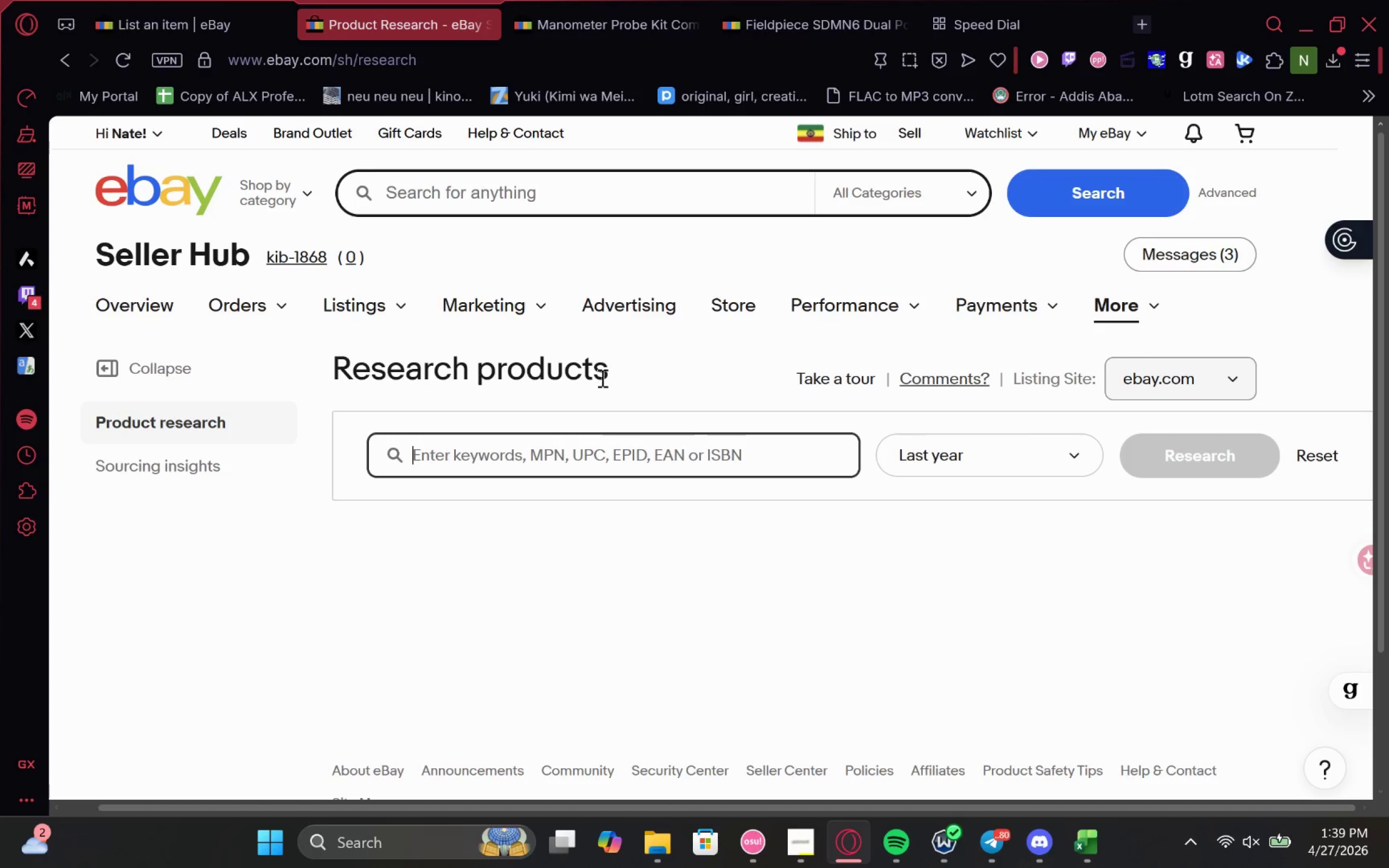 
key(Control+V)
 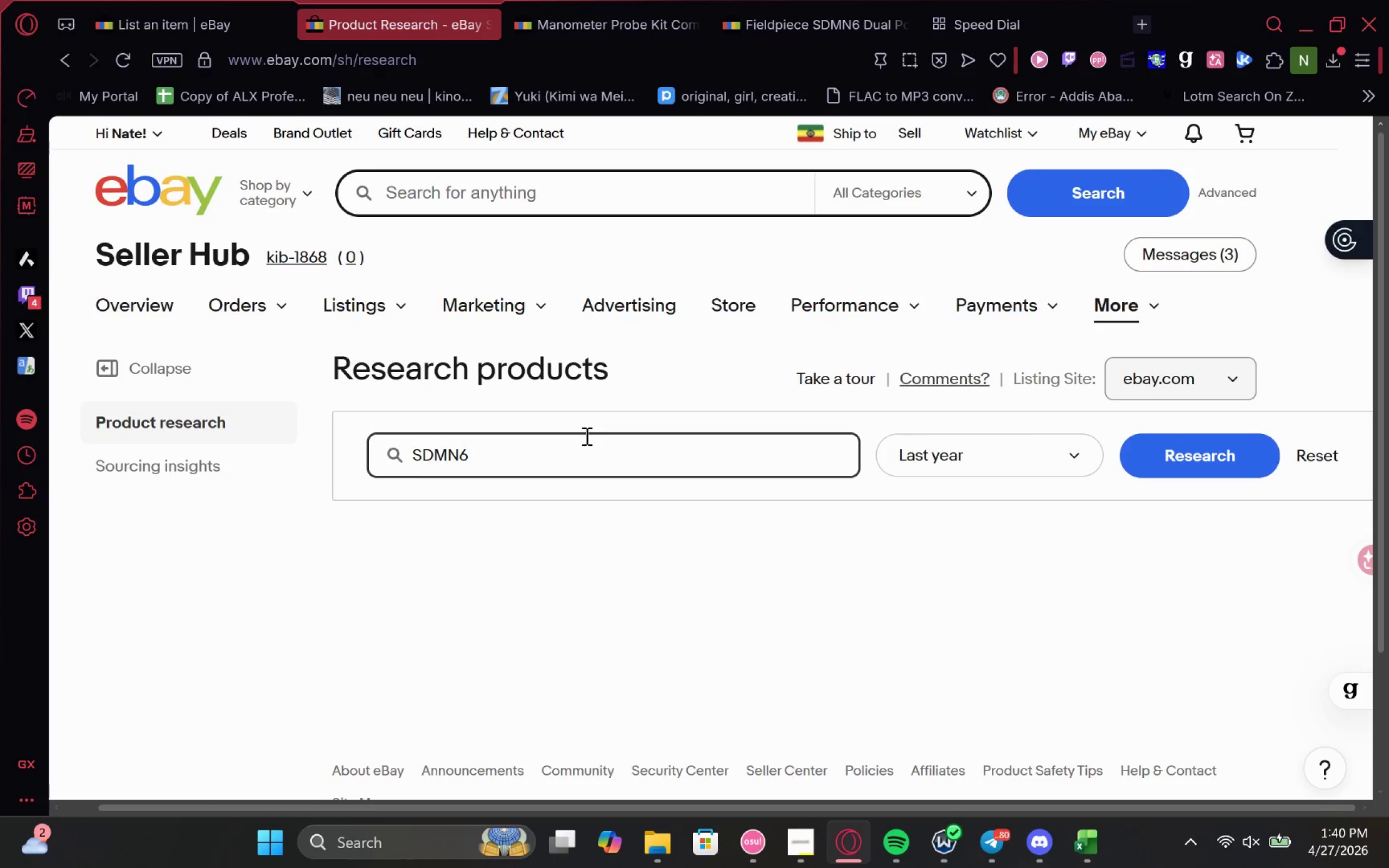 
key(Backspace)
 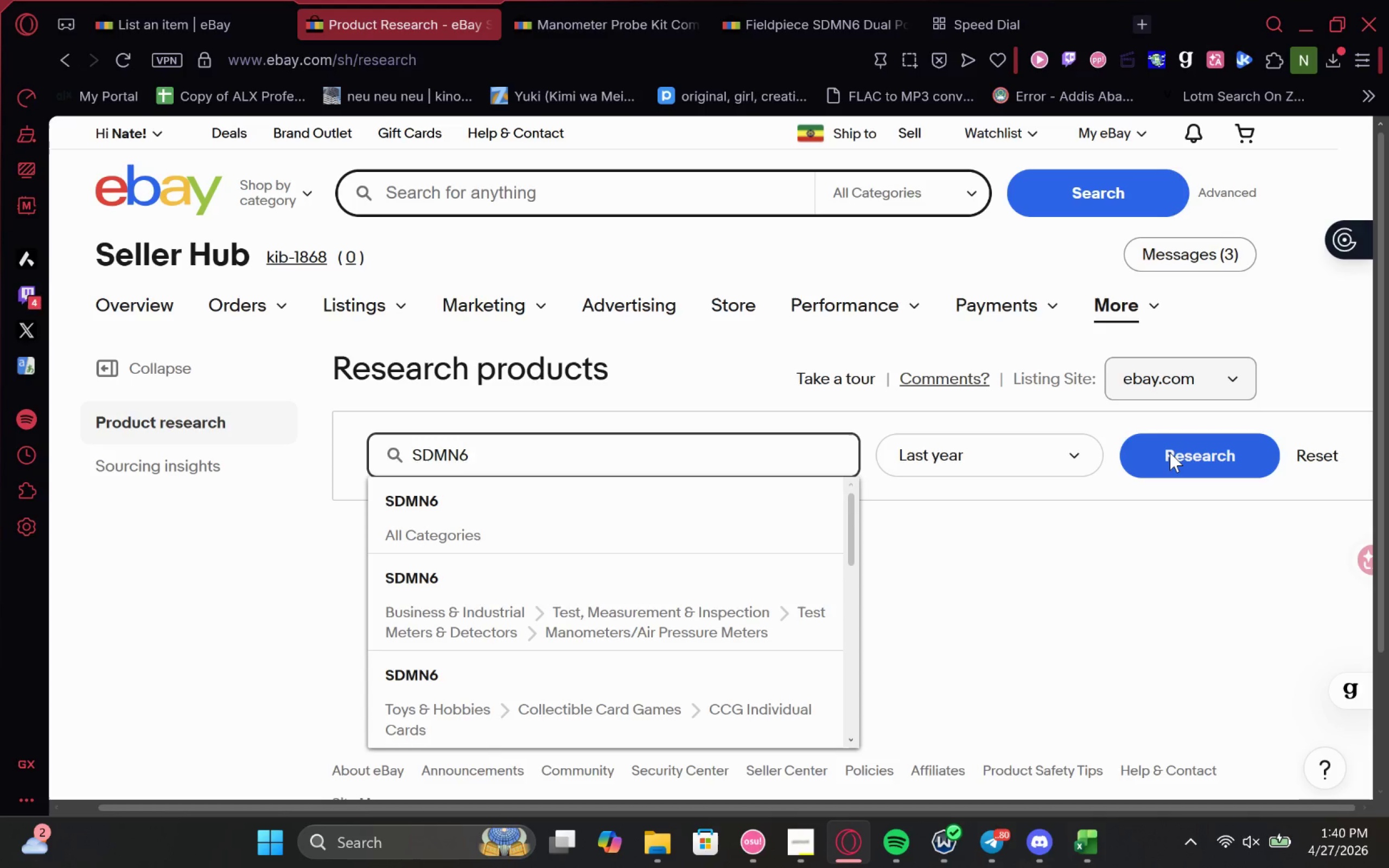 
left_click([1170, 452])
 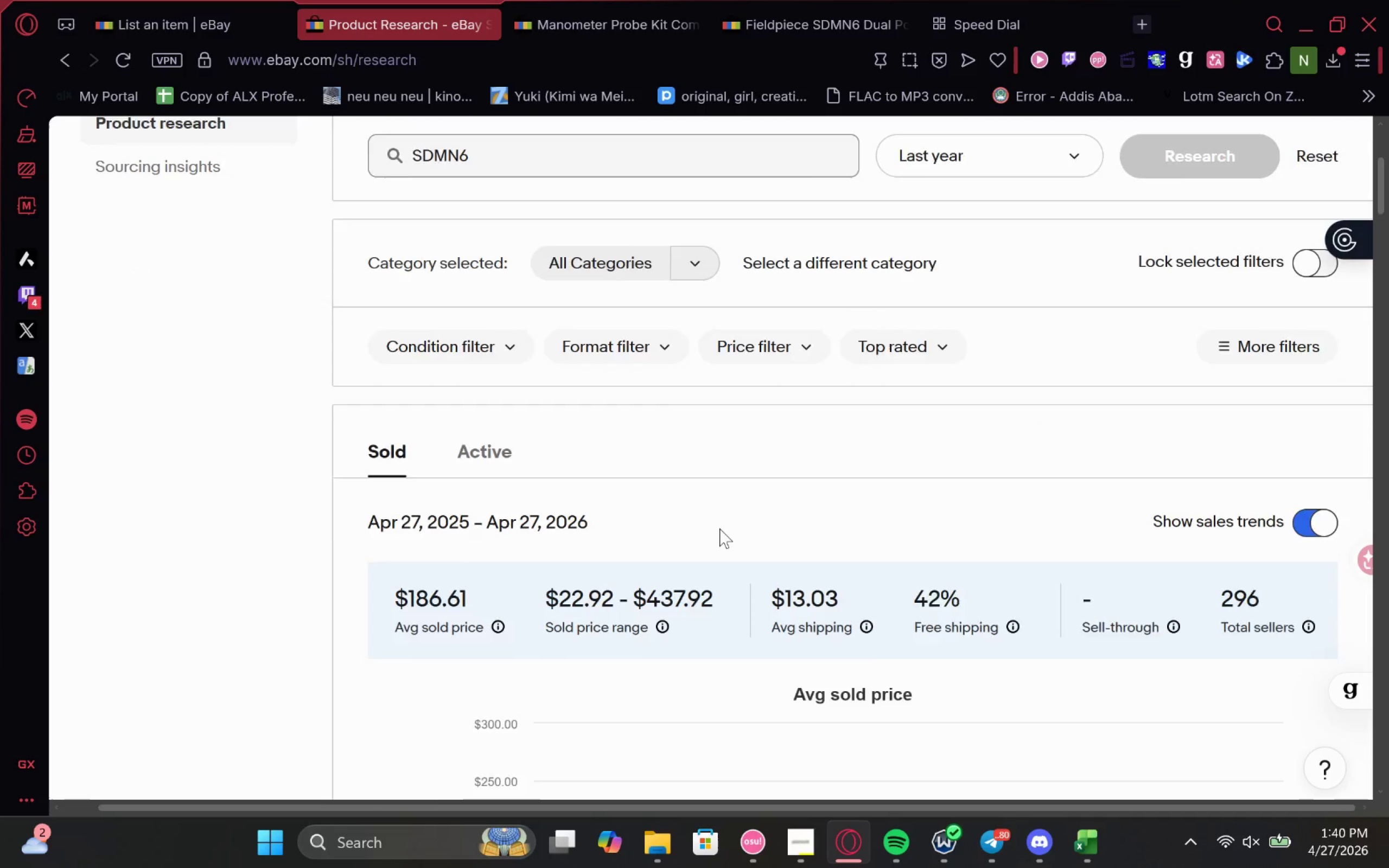 
wait(8.2)
 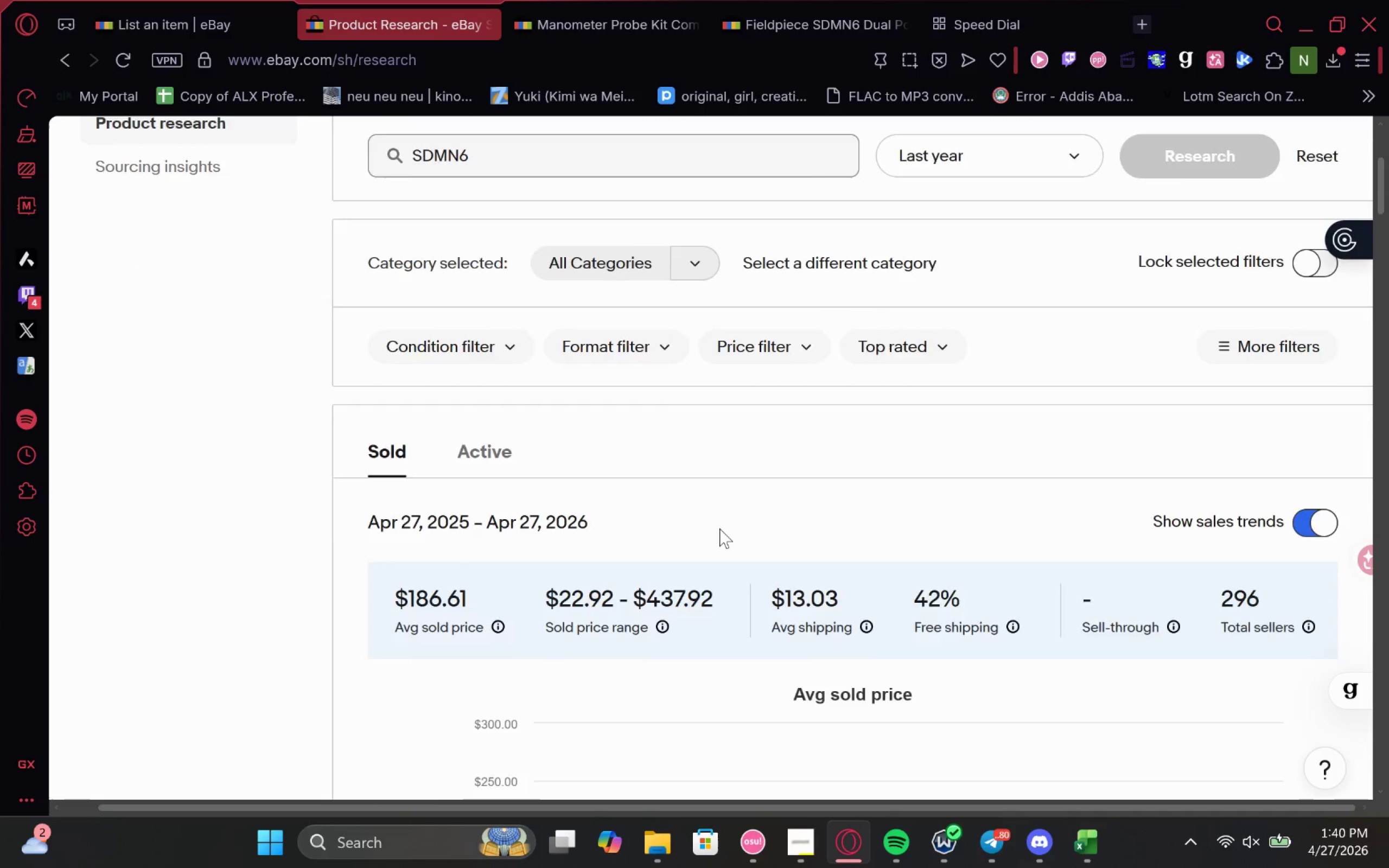 
mouse_move([647, 525])
 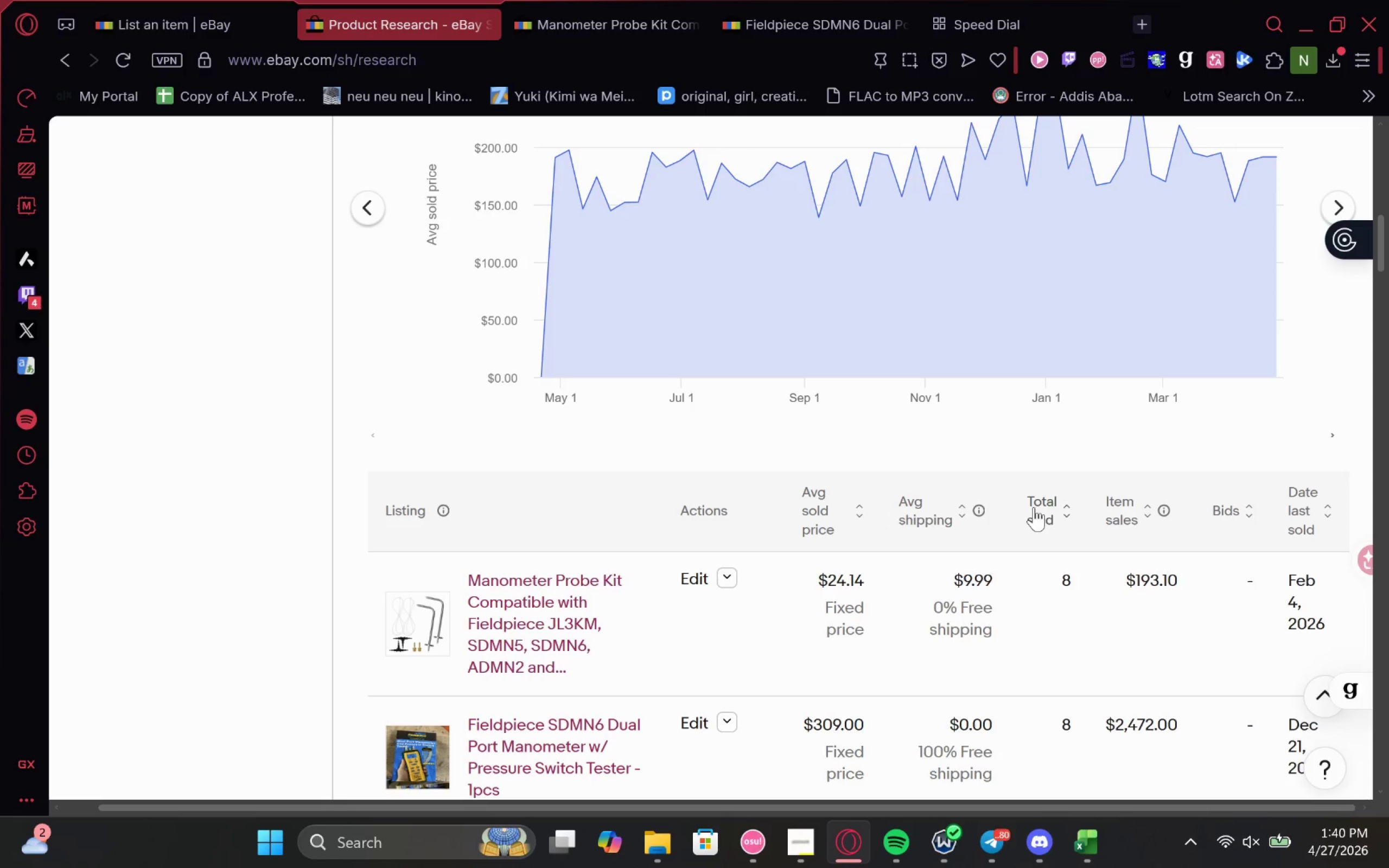 
left_click([1034, 507])
 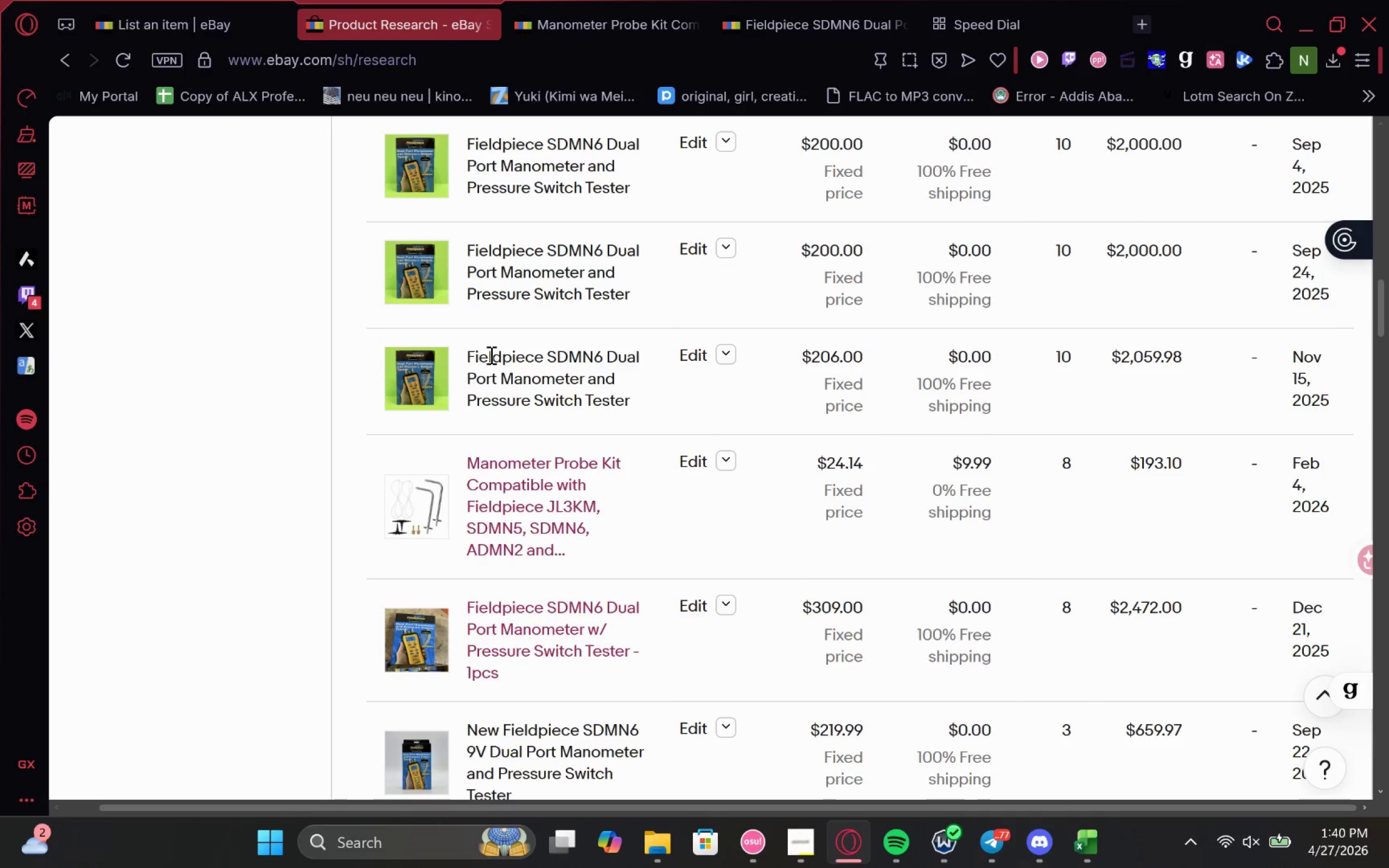 
wait(22.21)
 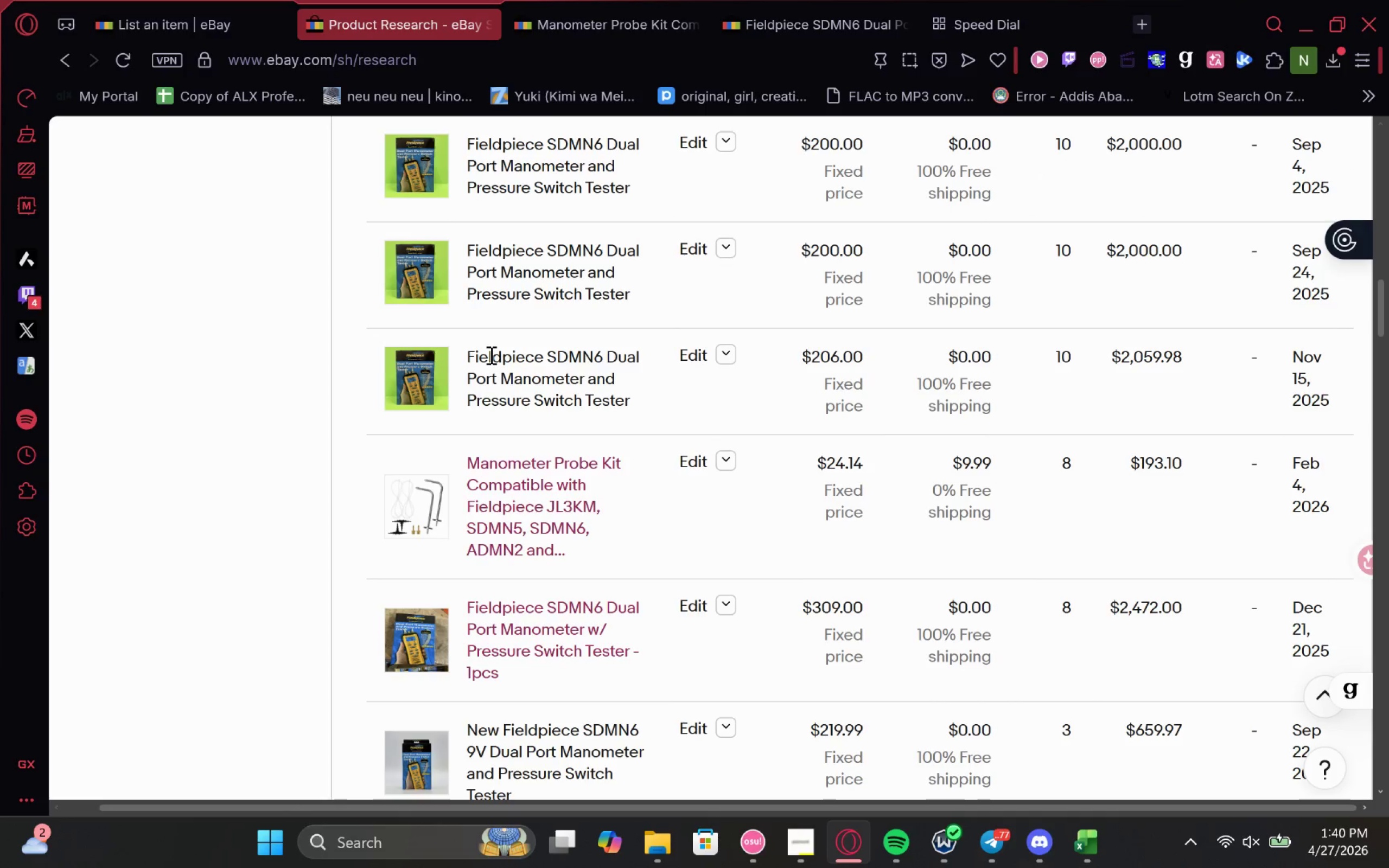 
left_click_drag(start_coordinate=[1002, 487], to_coordinate=[913, 463])
 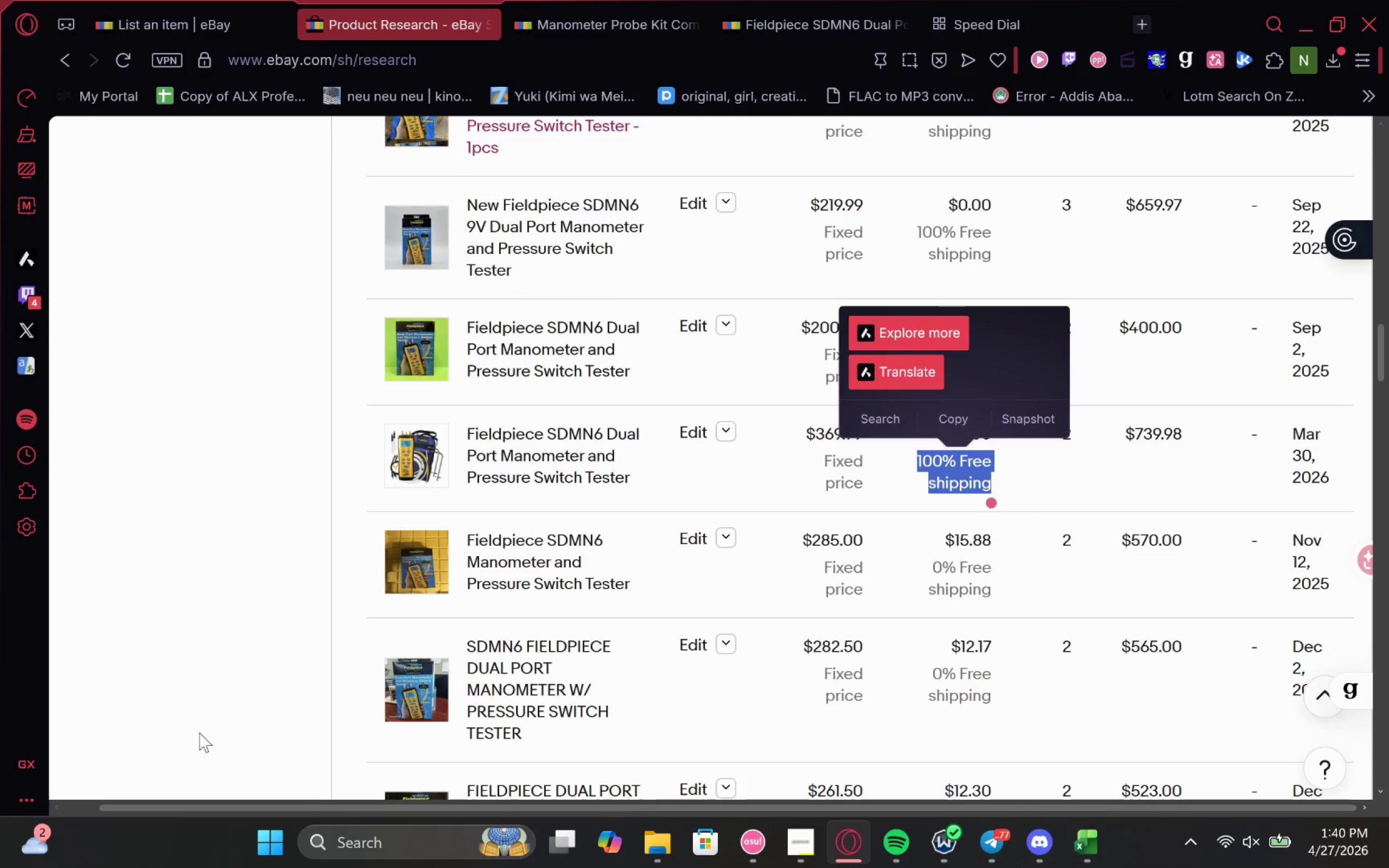 
left_click([216, 575])
 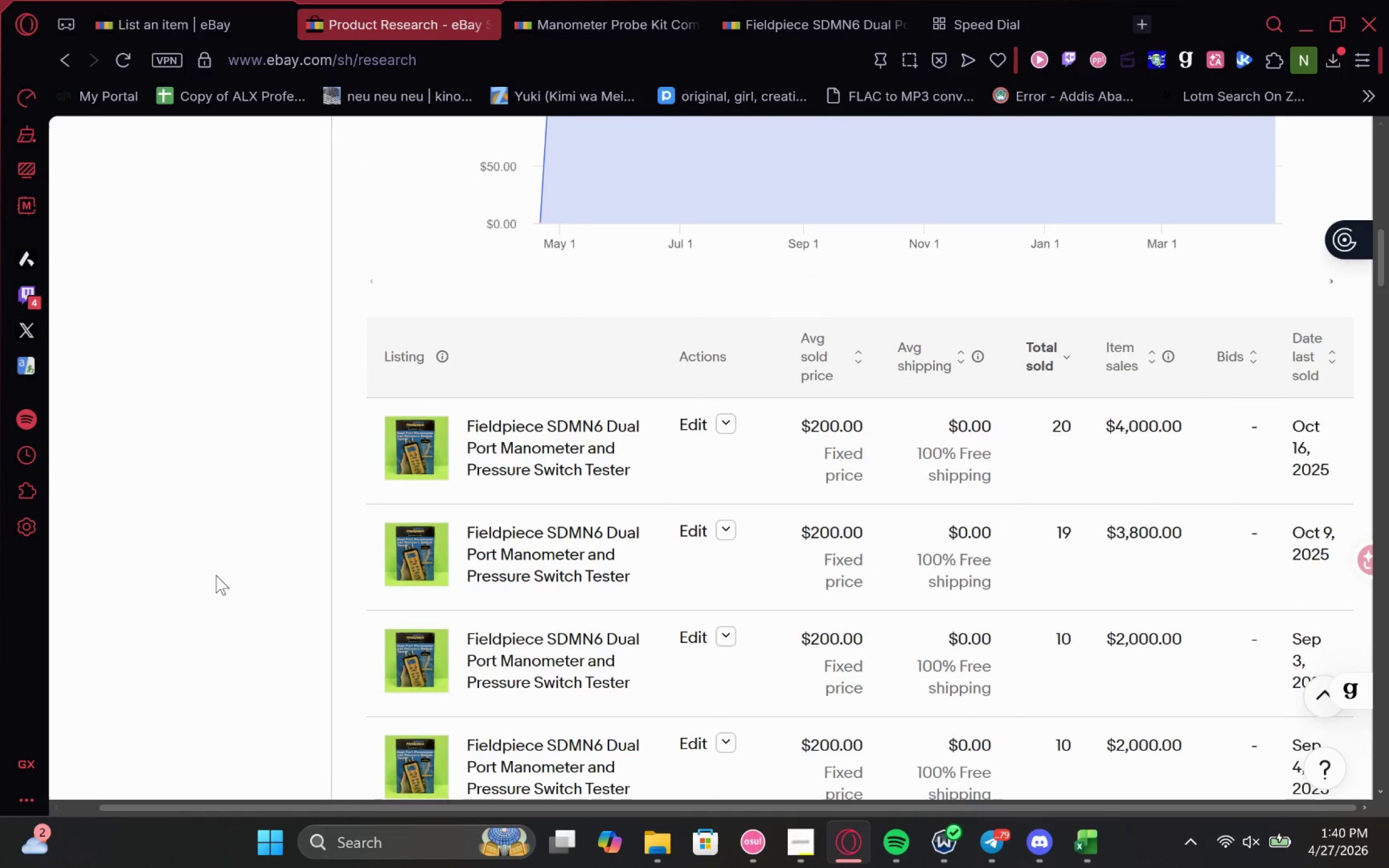 
wait(20.61)
 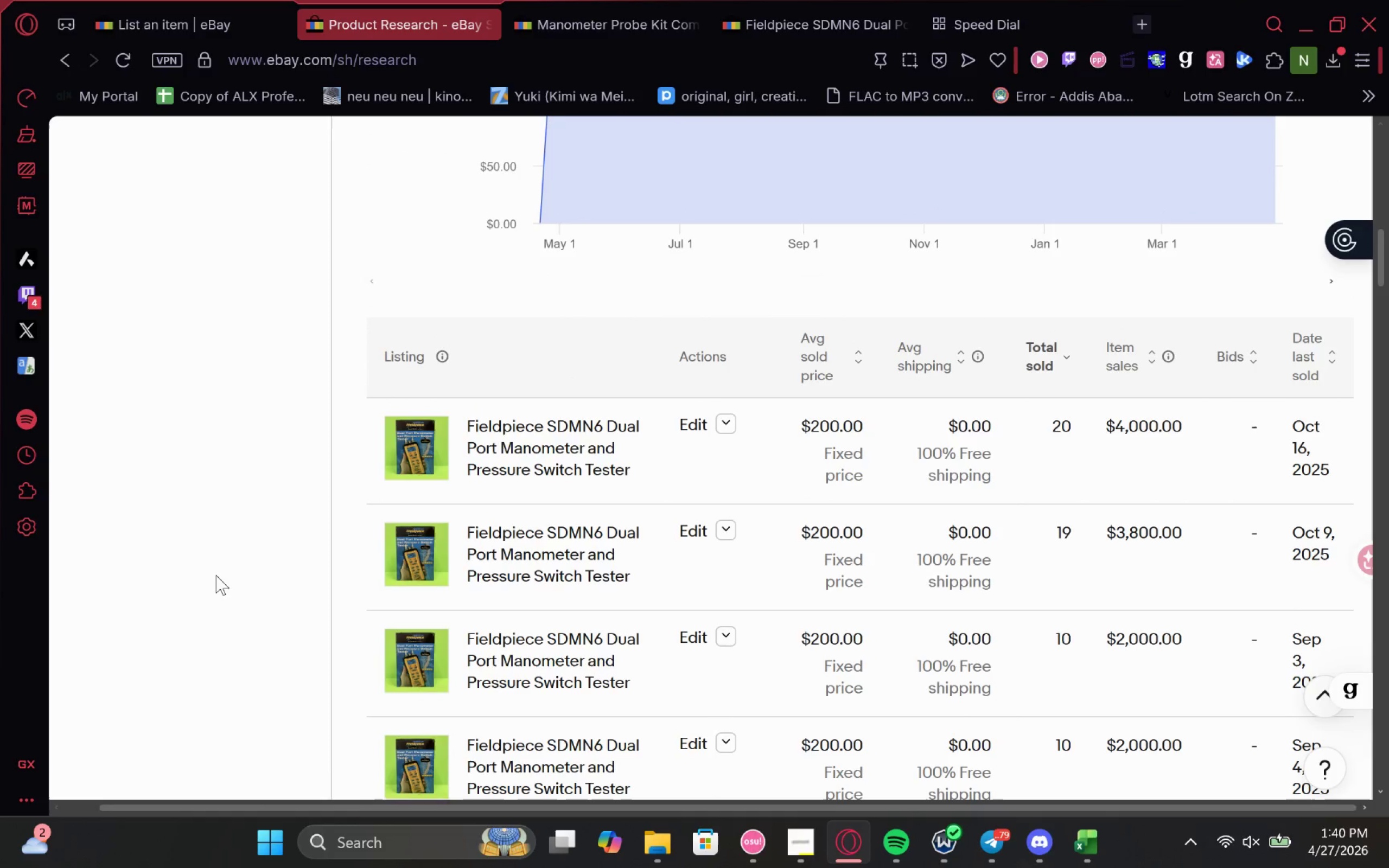 
left_click([547, 544])
 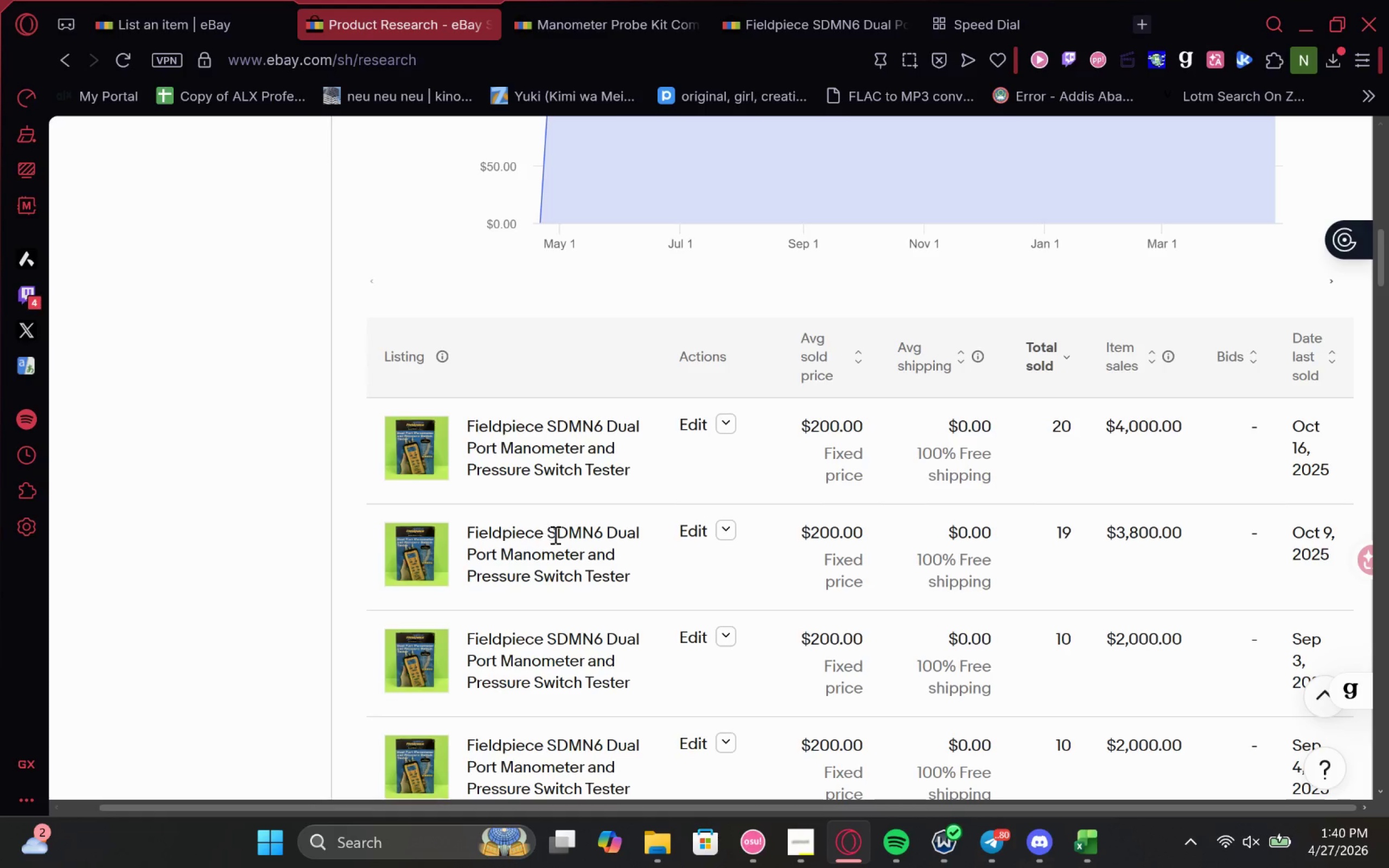 
left_click([554, 534])
 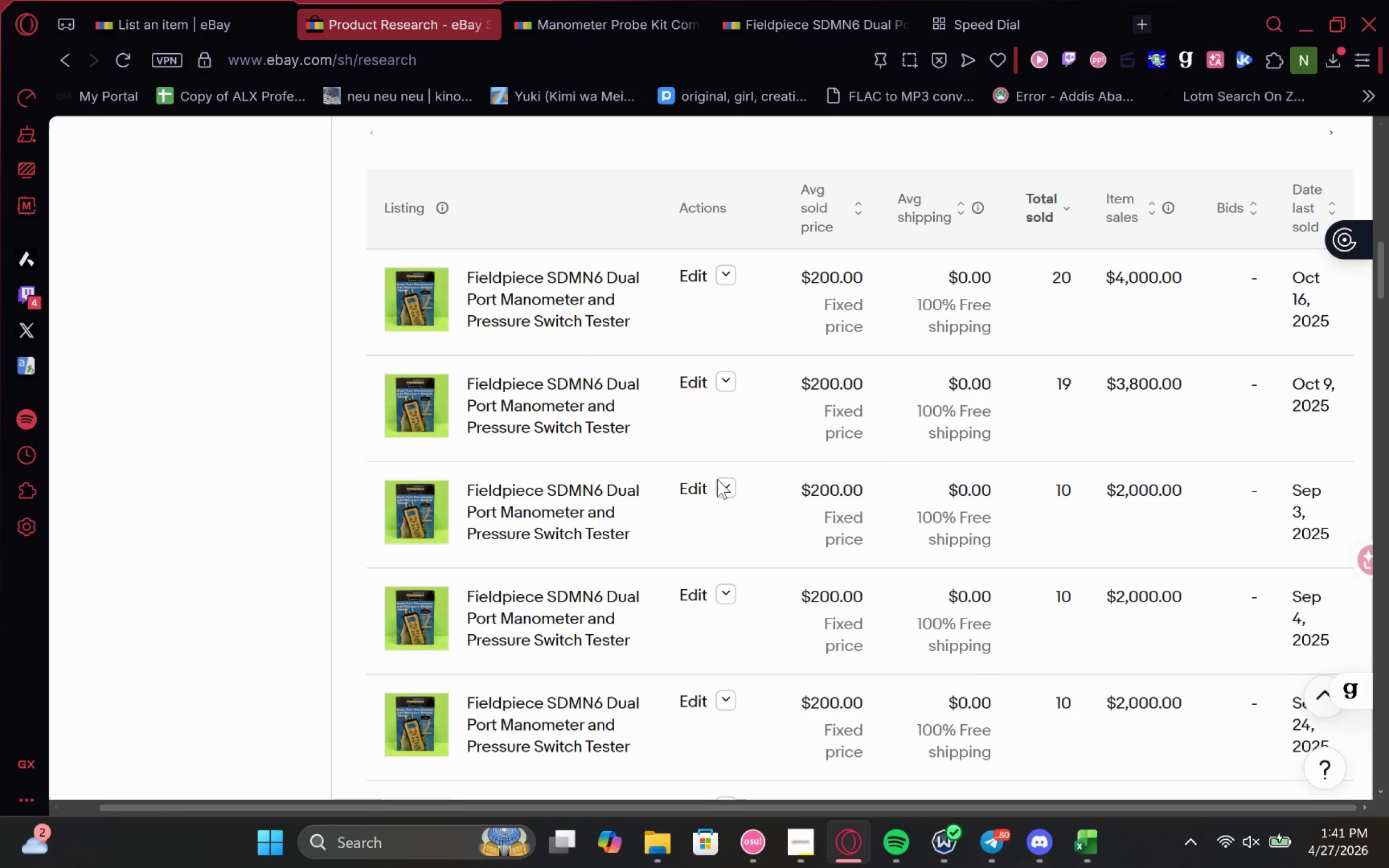 
left_click([722, 486])
 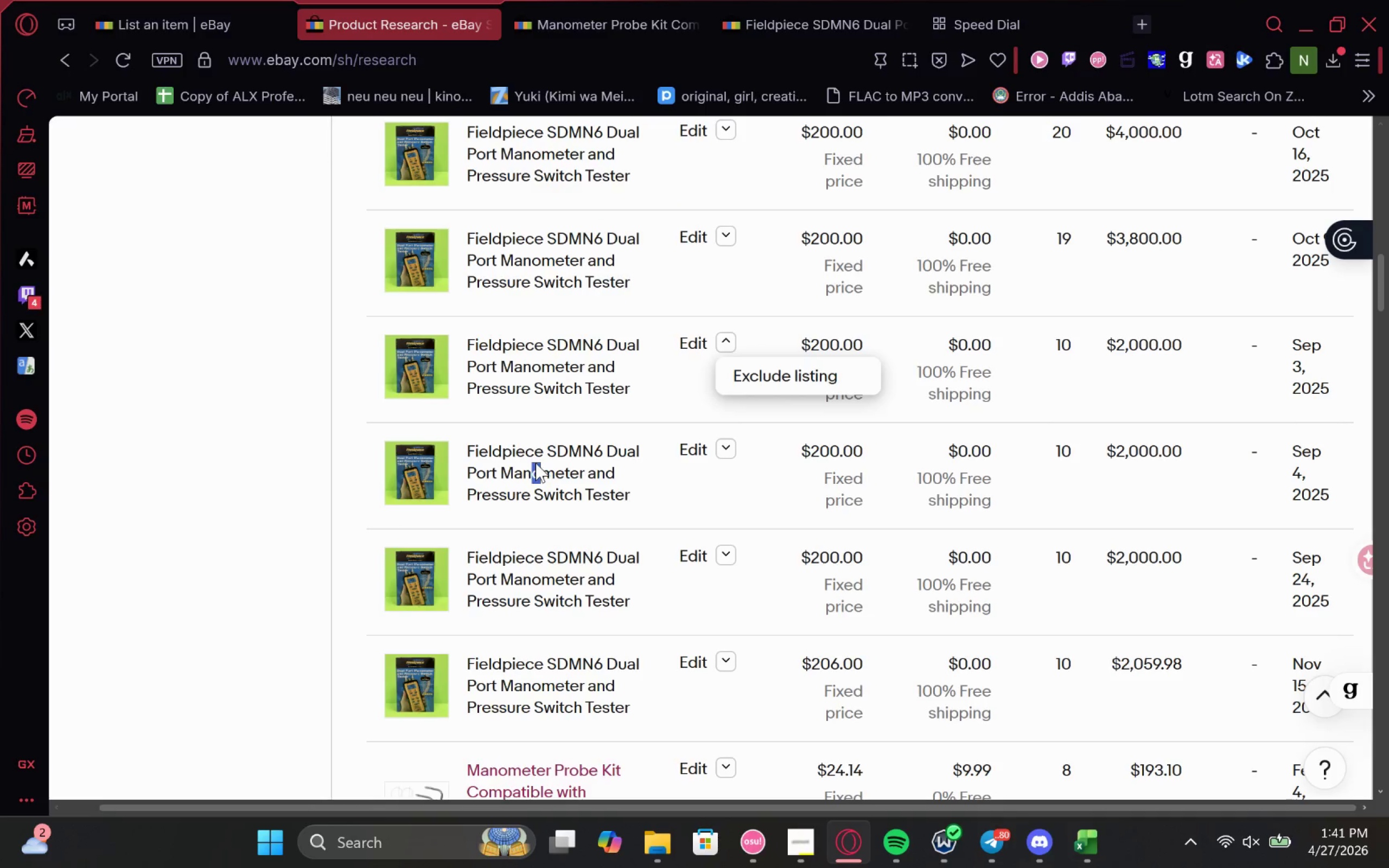 
left_click([597, 505])
 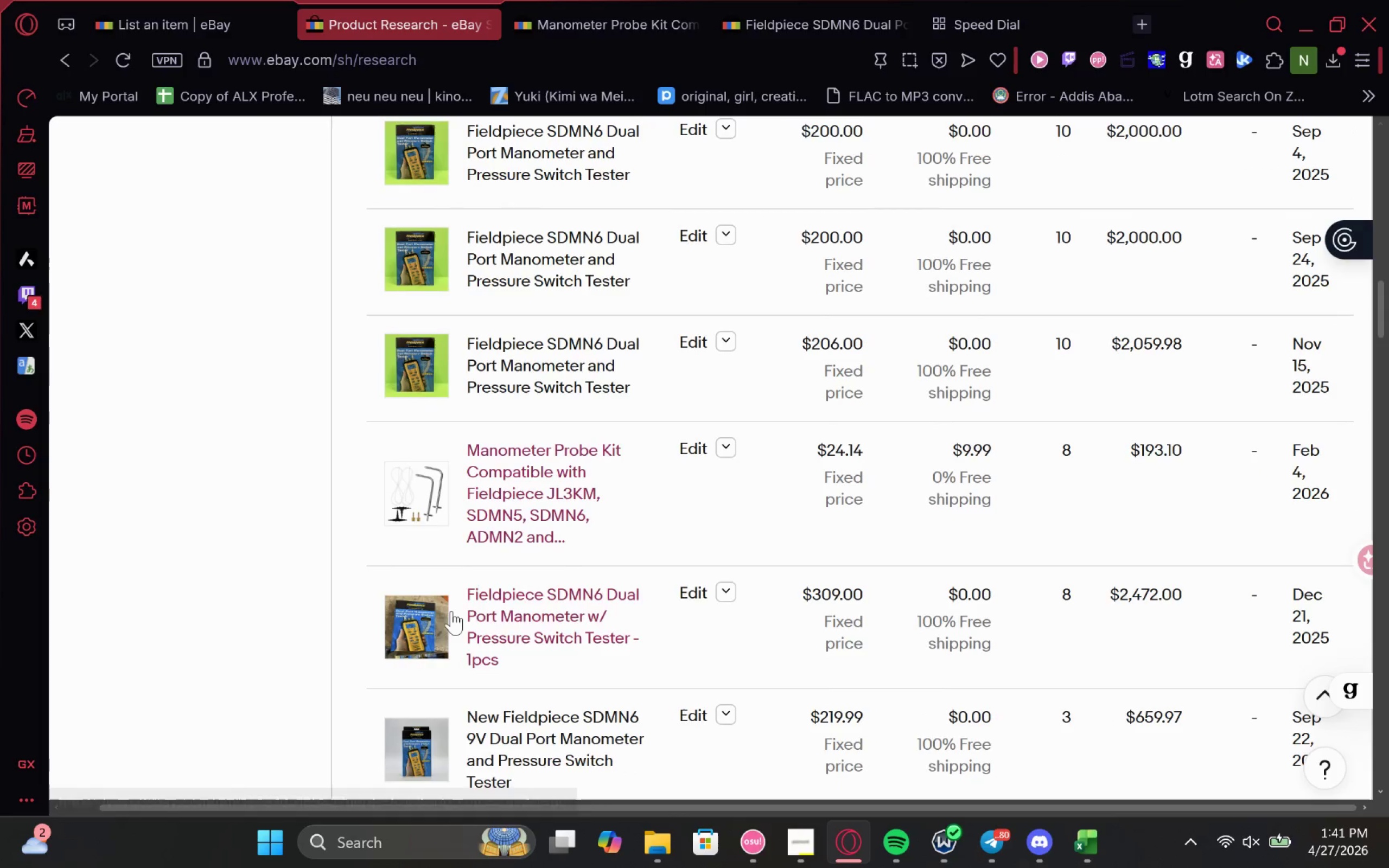 
wait(10.92)
 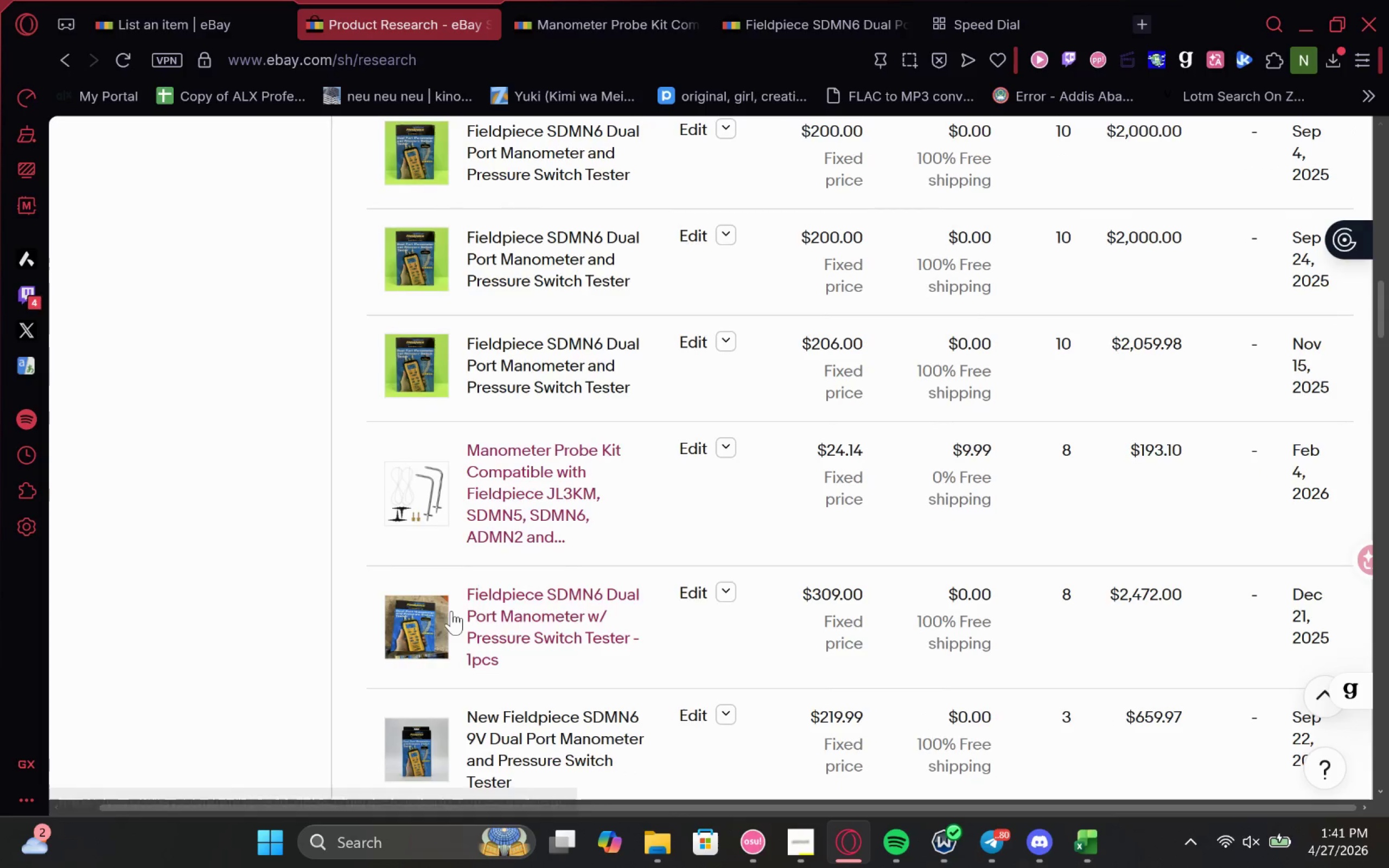 
left_click_drag(start_coordinate=[636, 273], to_coordinate=[460, 232])
 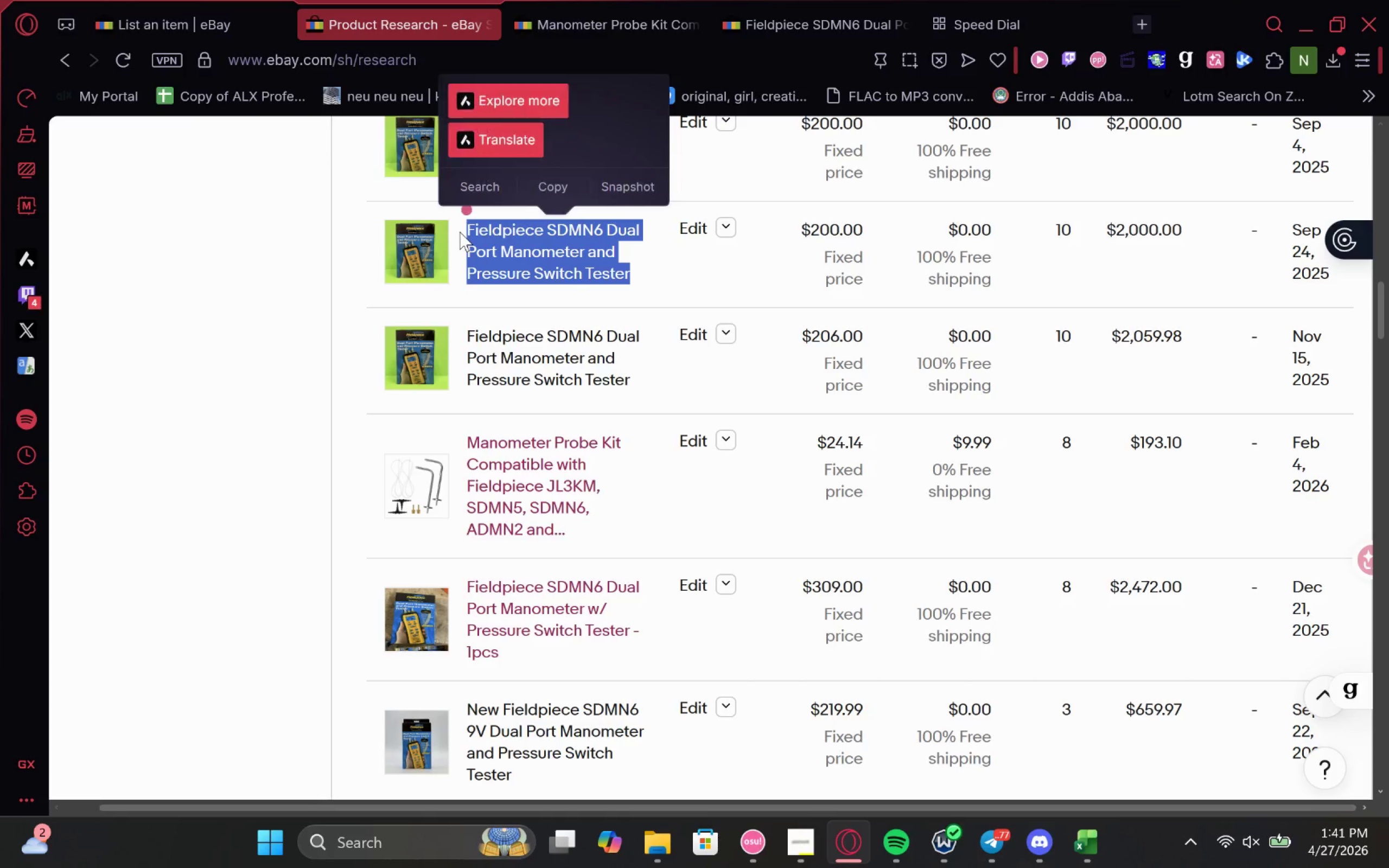 
key(Control+C)
 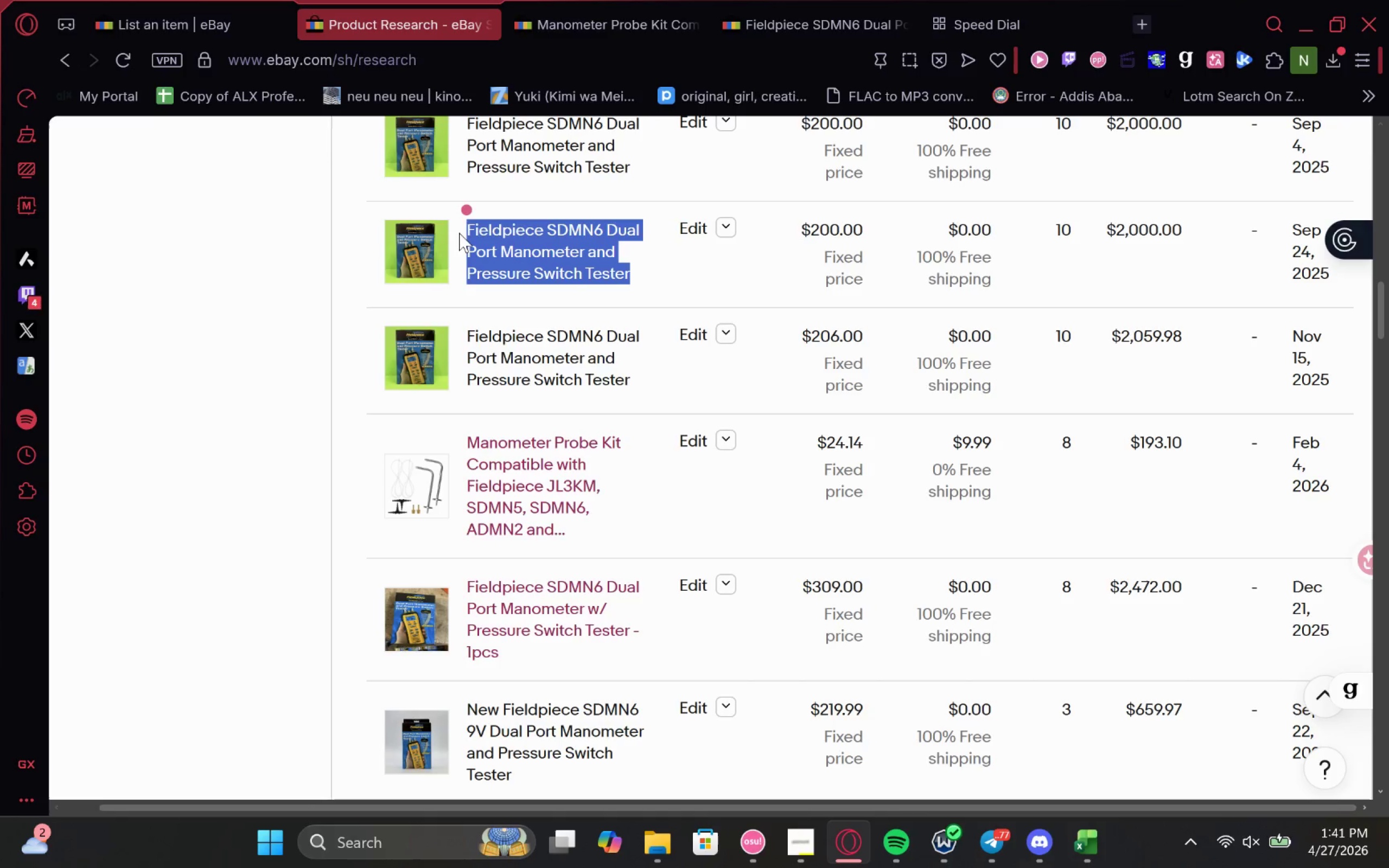 
key(Control+C)
 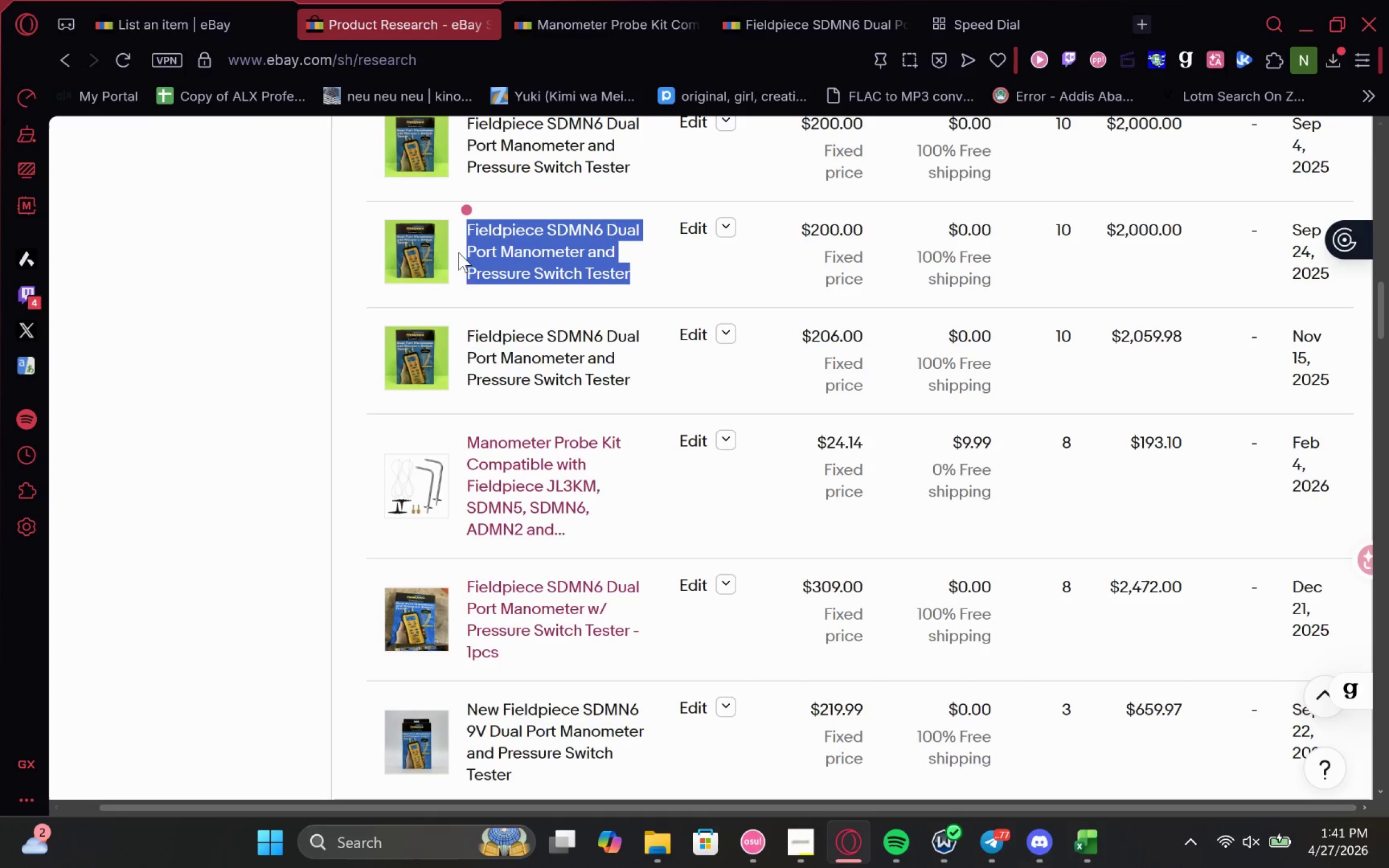 
key(Control+C)
 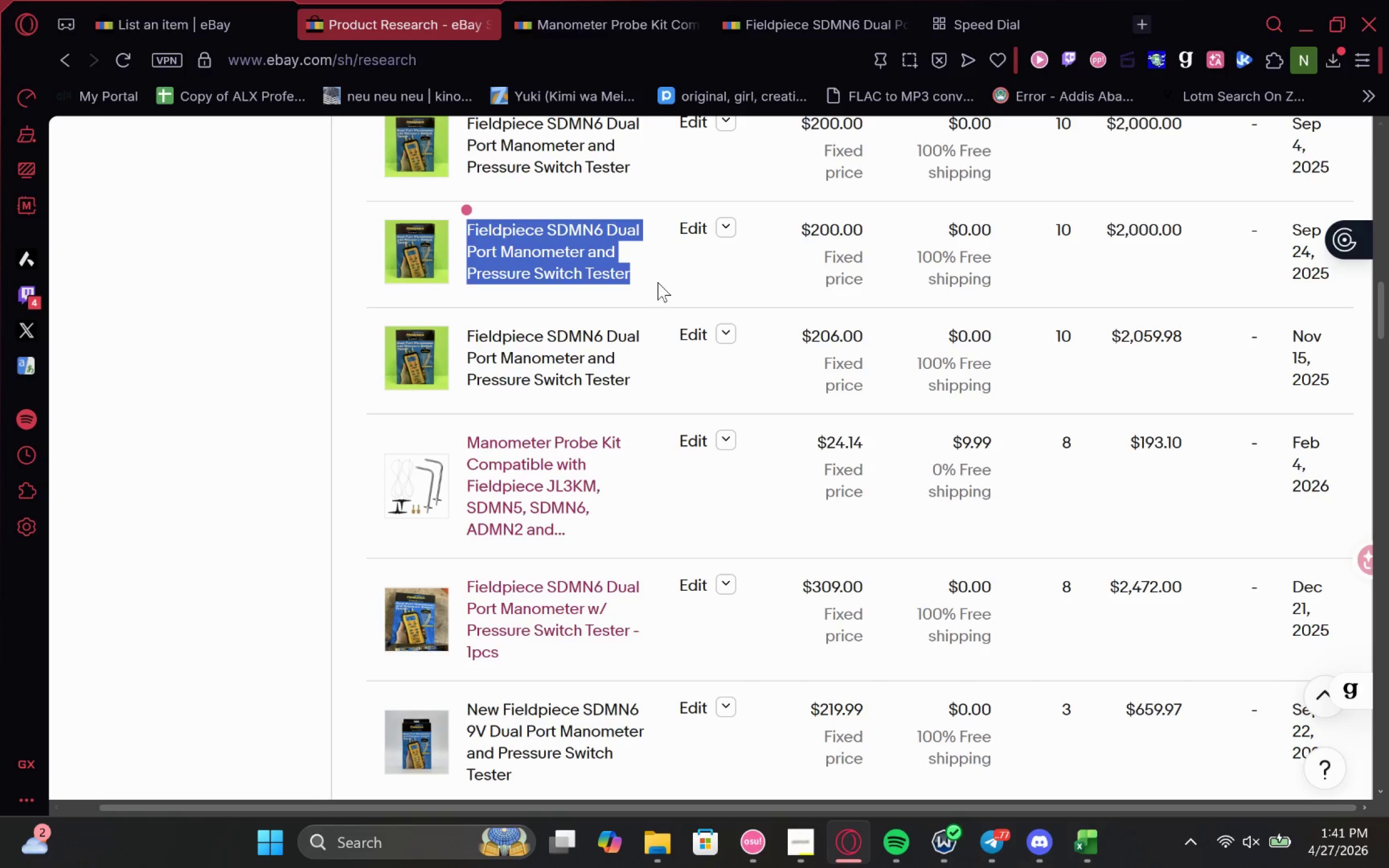 
wait(7.06)
 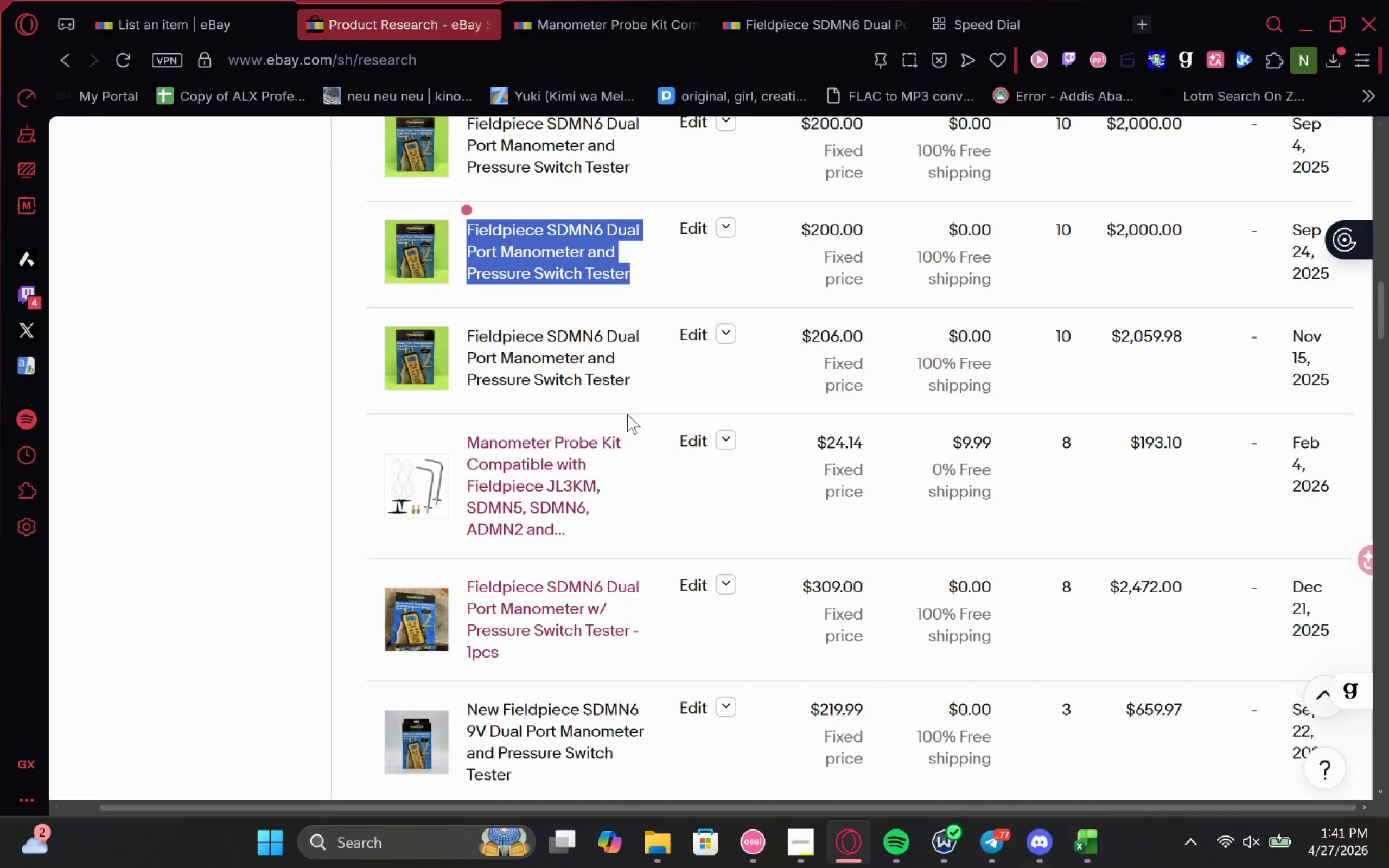 
left_click([1016, 23])
 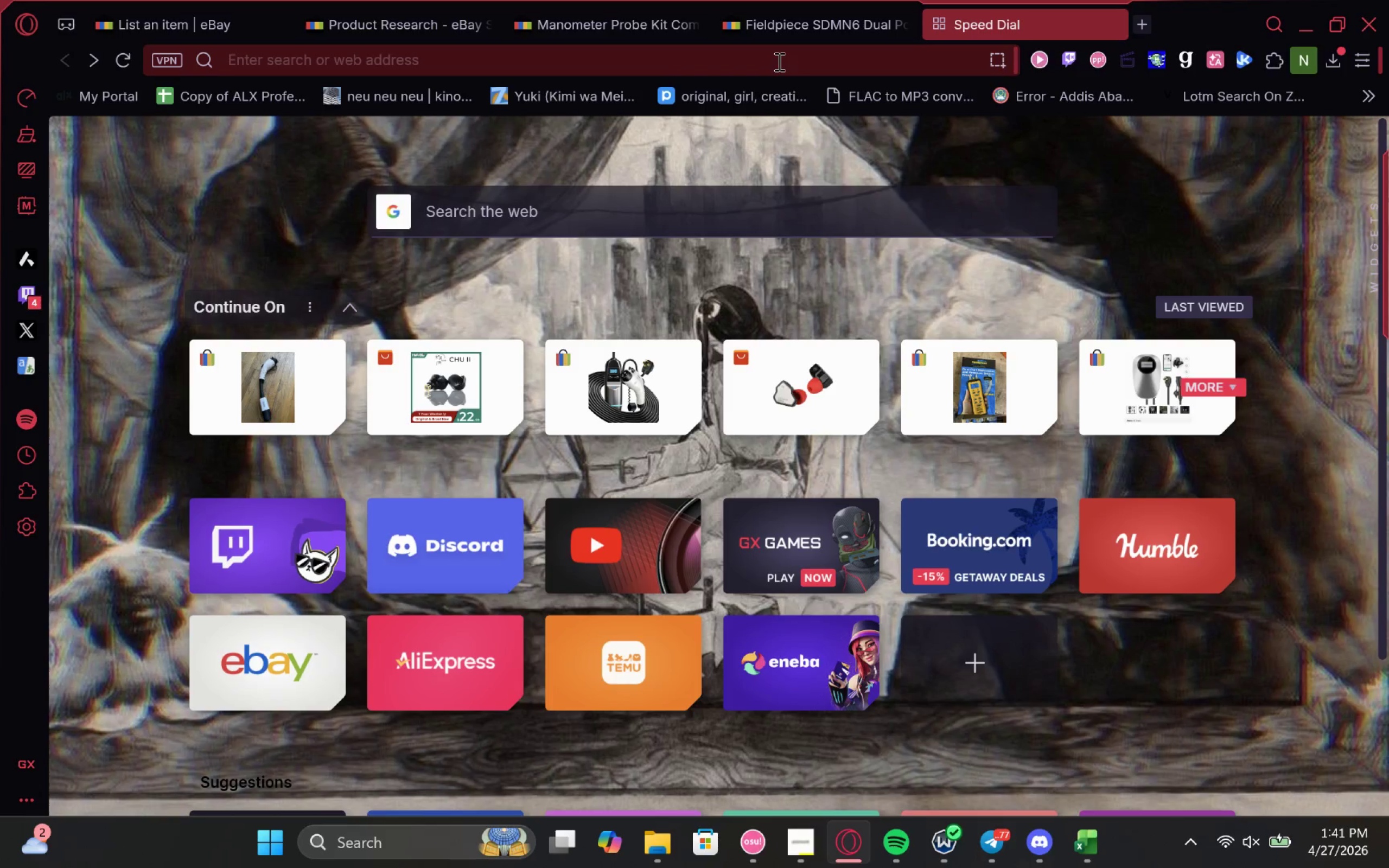 
left_click([778, 61])
 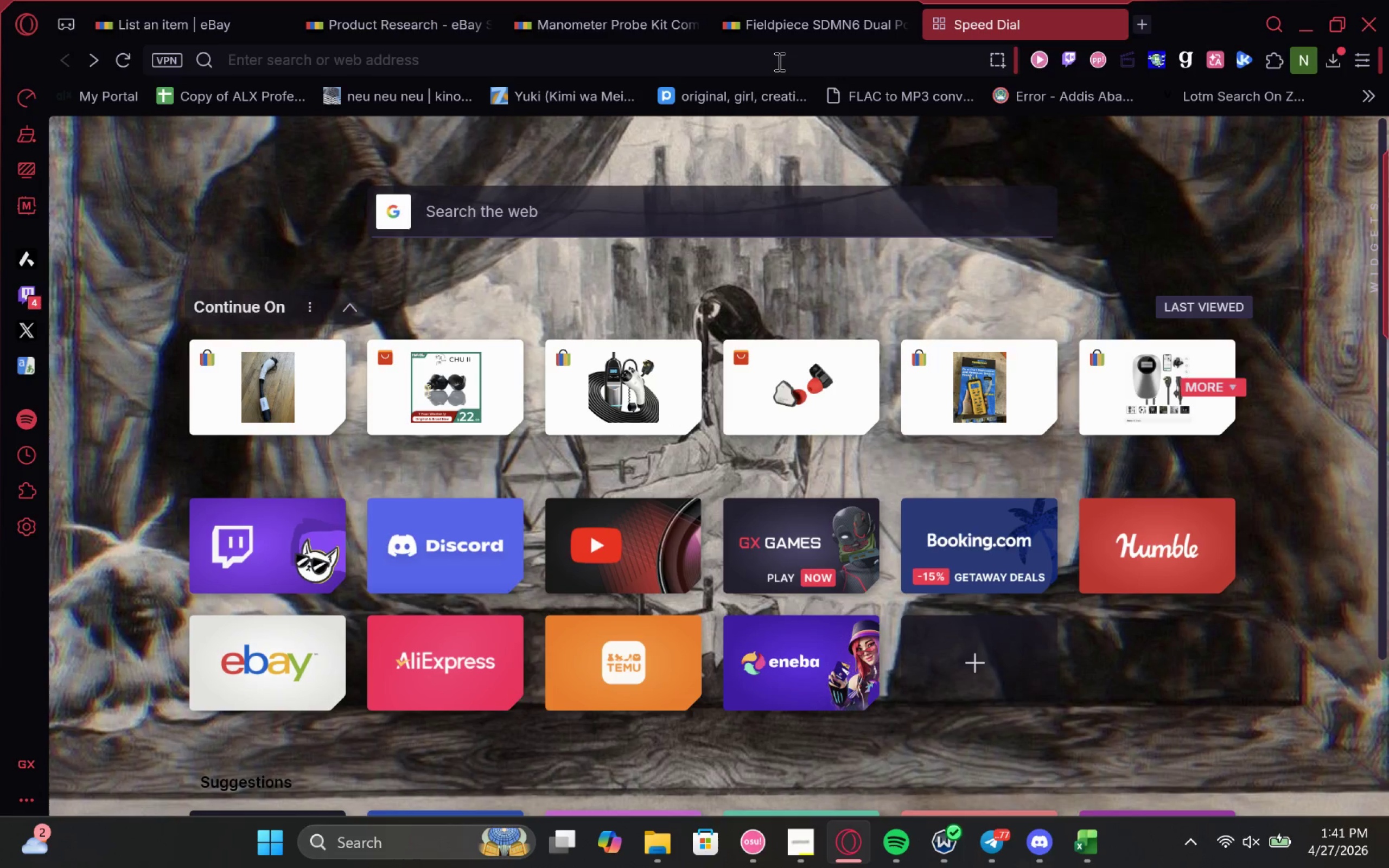 
type(character)
 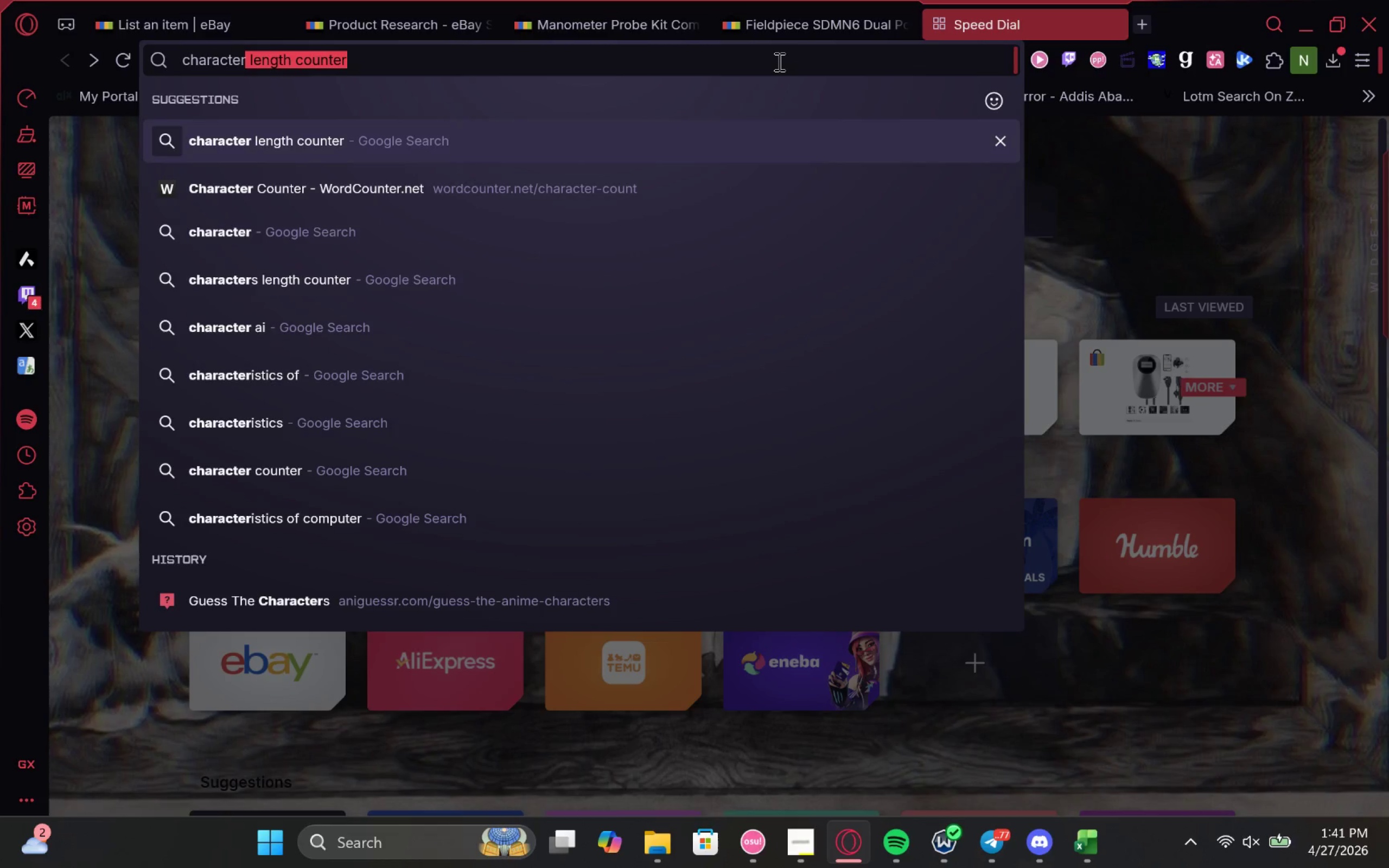 
key(ArrowDown)
 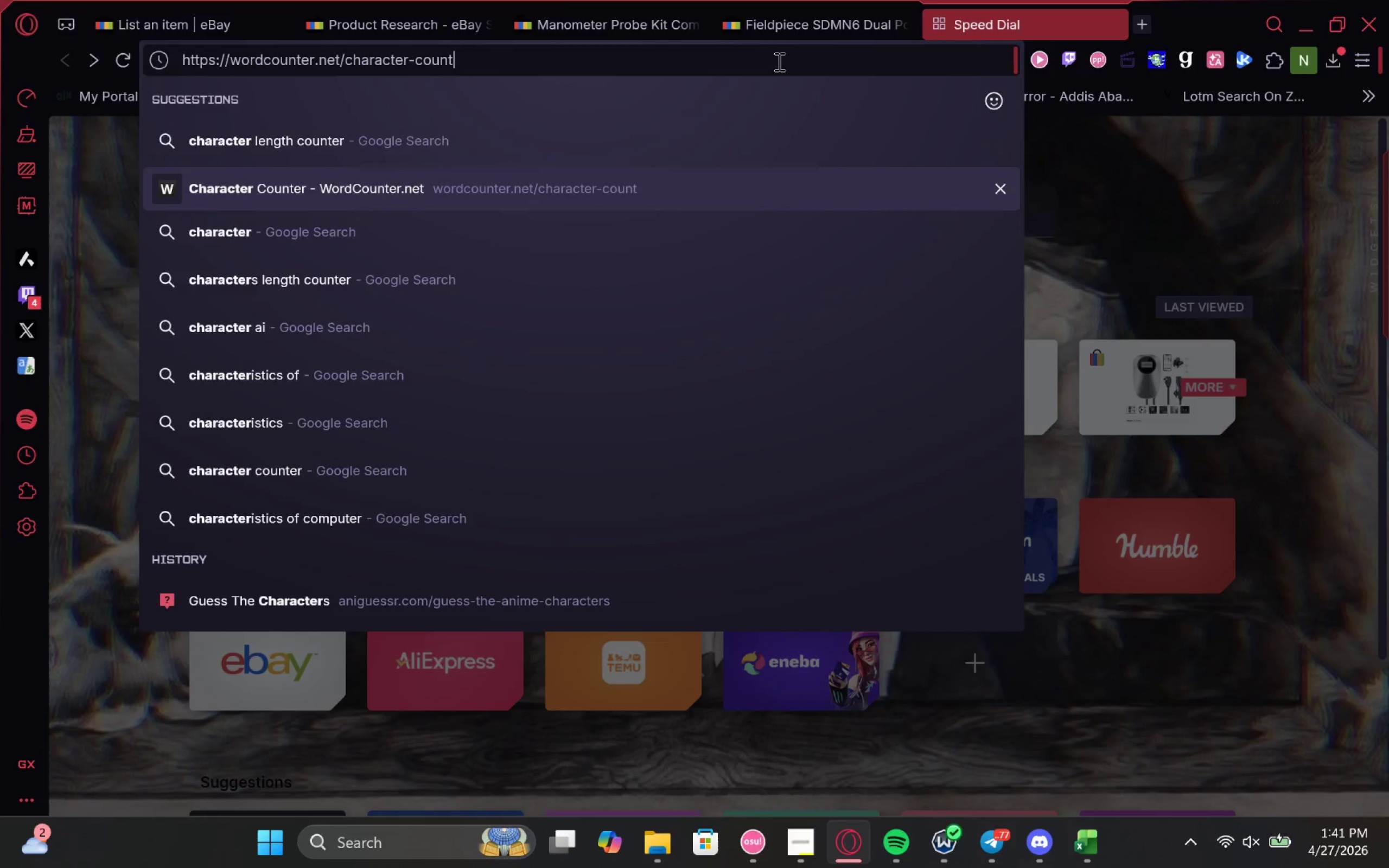 
key(Enter)
 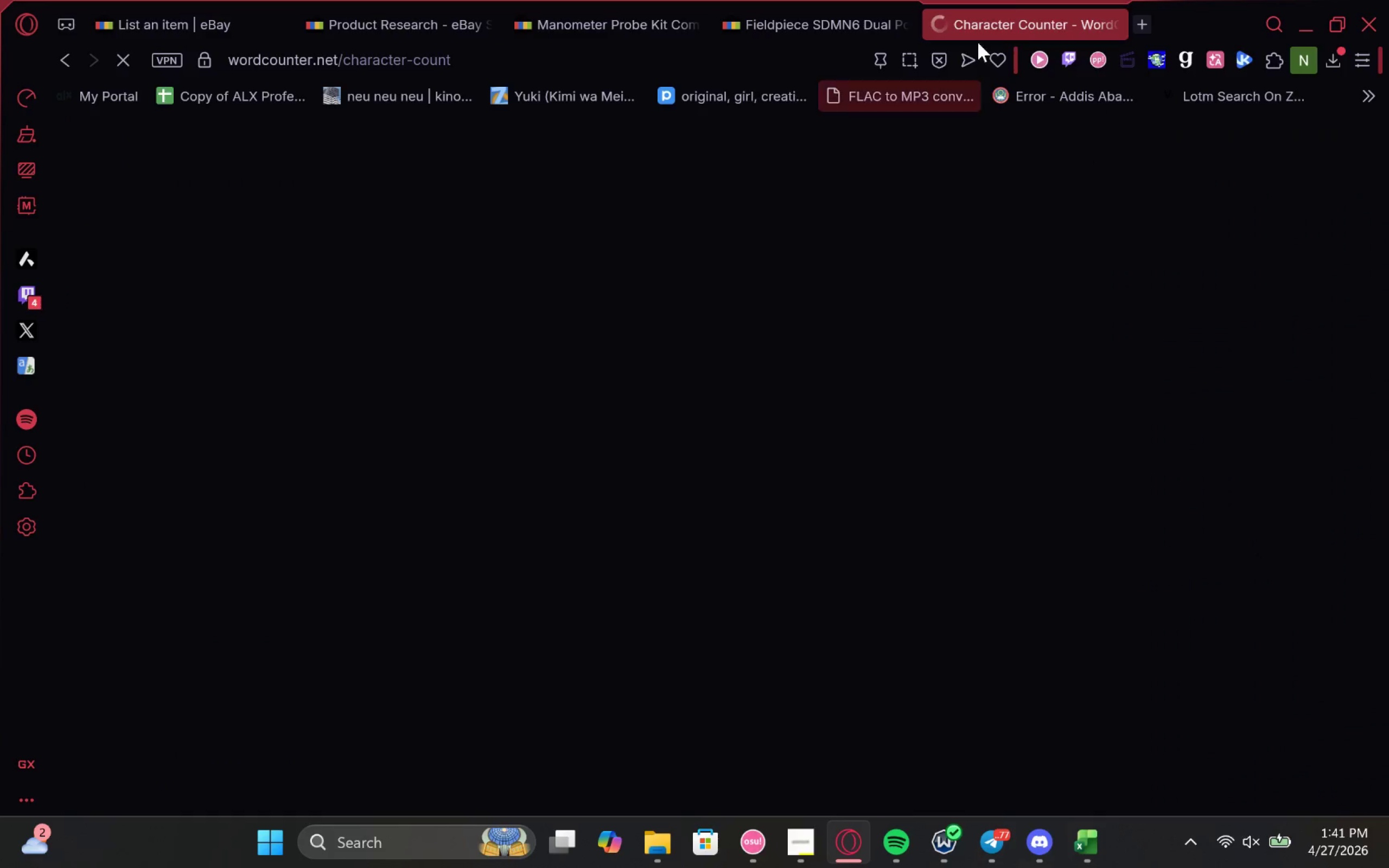 
left_click_drag(start_coordinate=[993, 23], to_coordinate=[593, 24])
 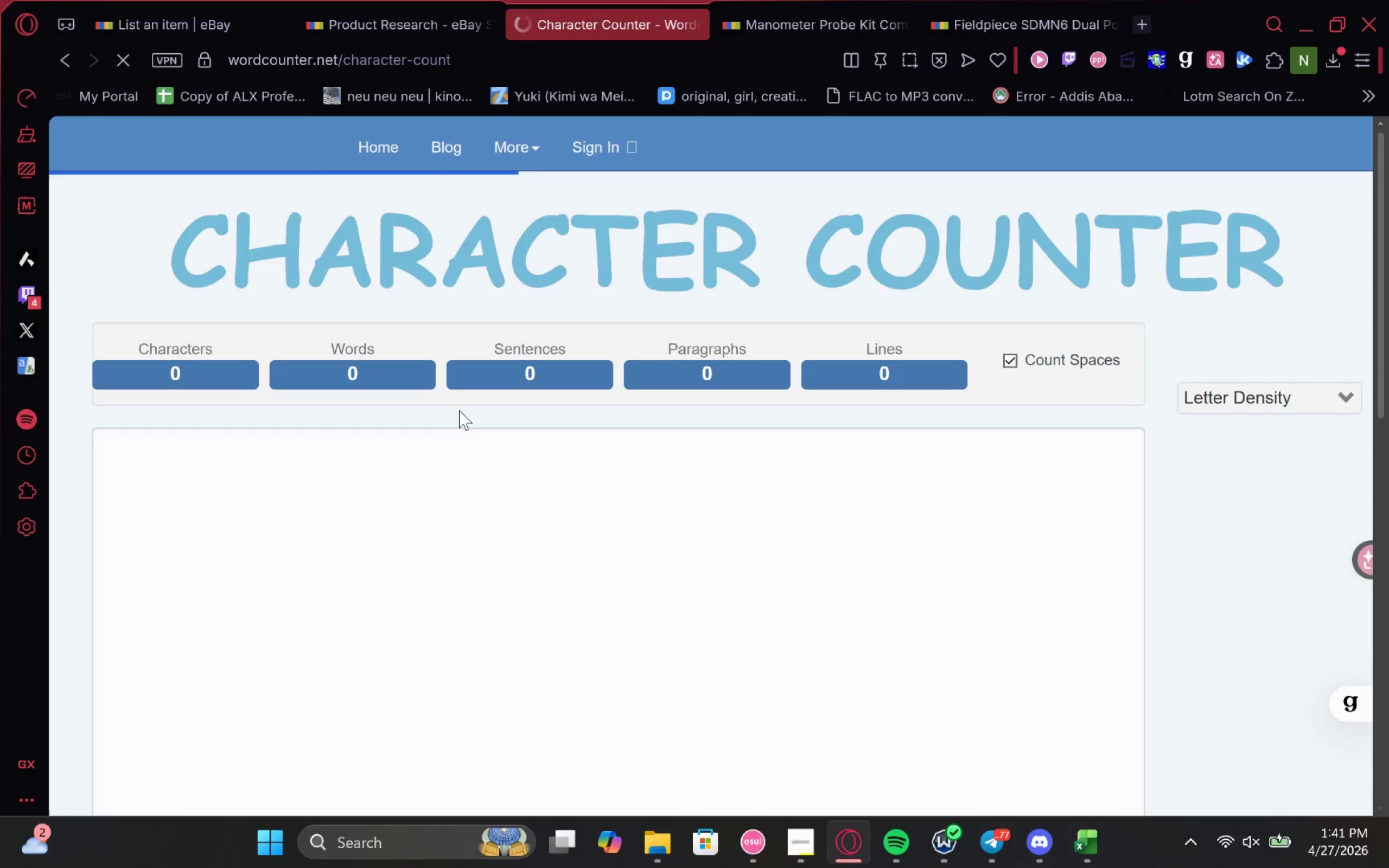 
left_click([391, 481])
 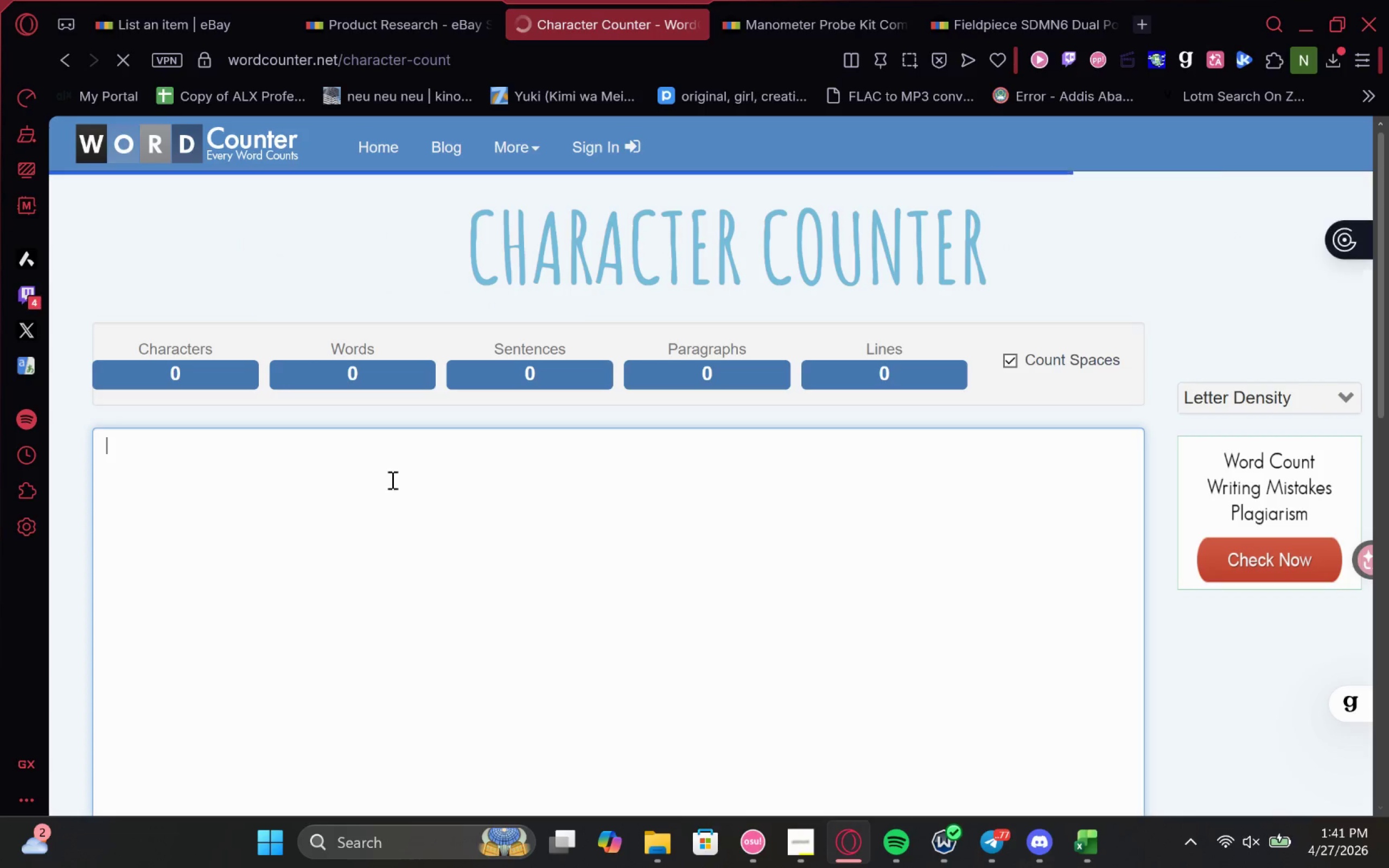 
key(Control+V)
 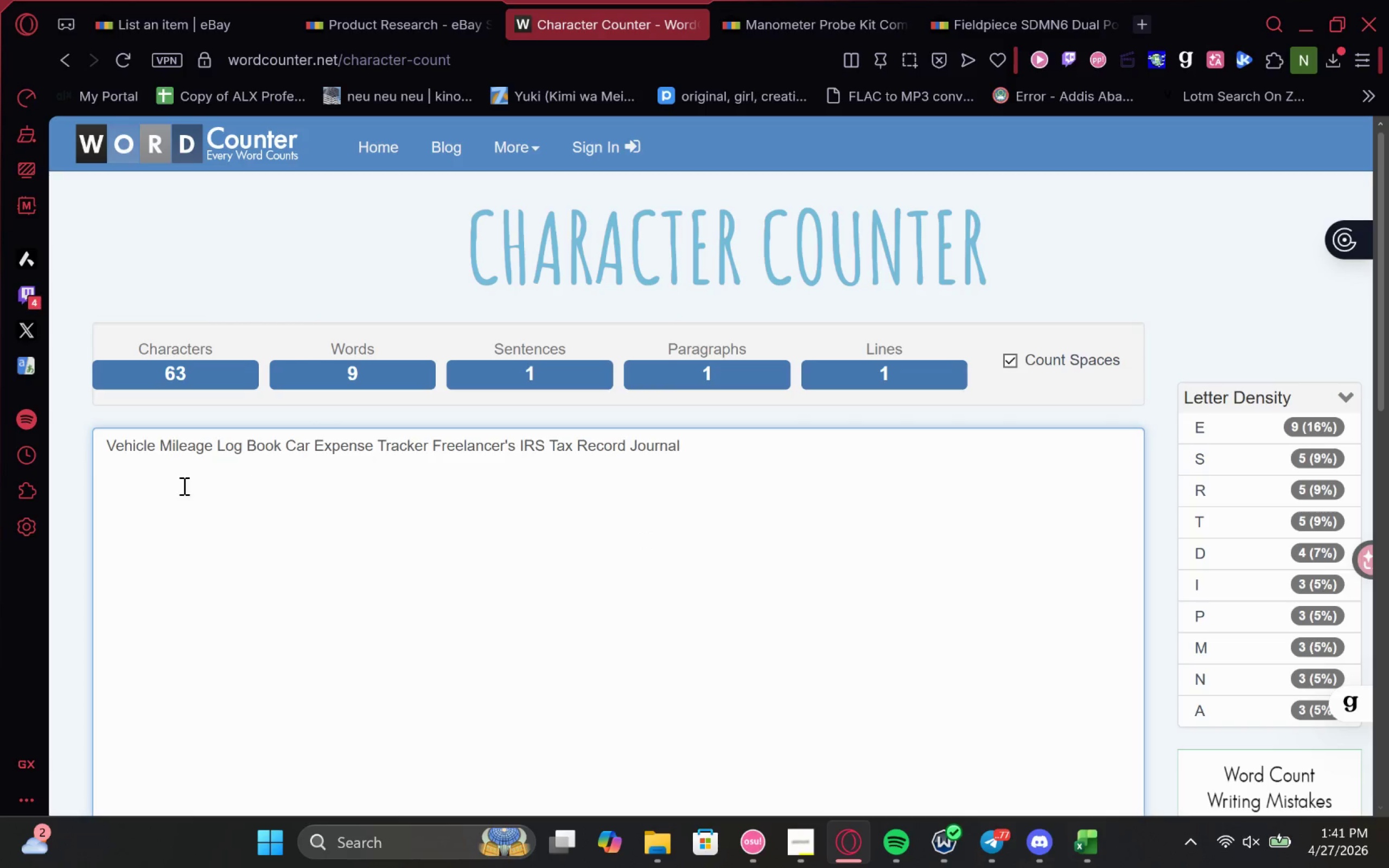 
key(Control+A)
 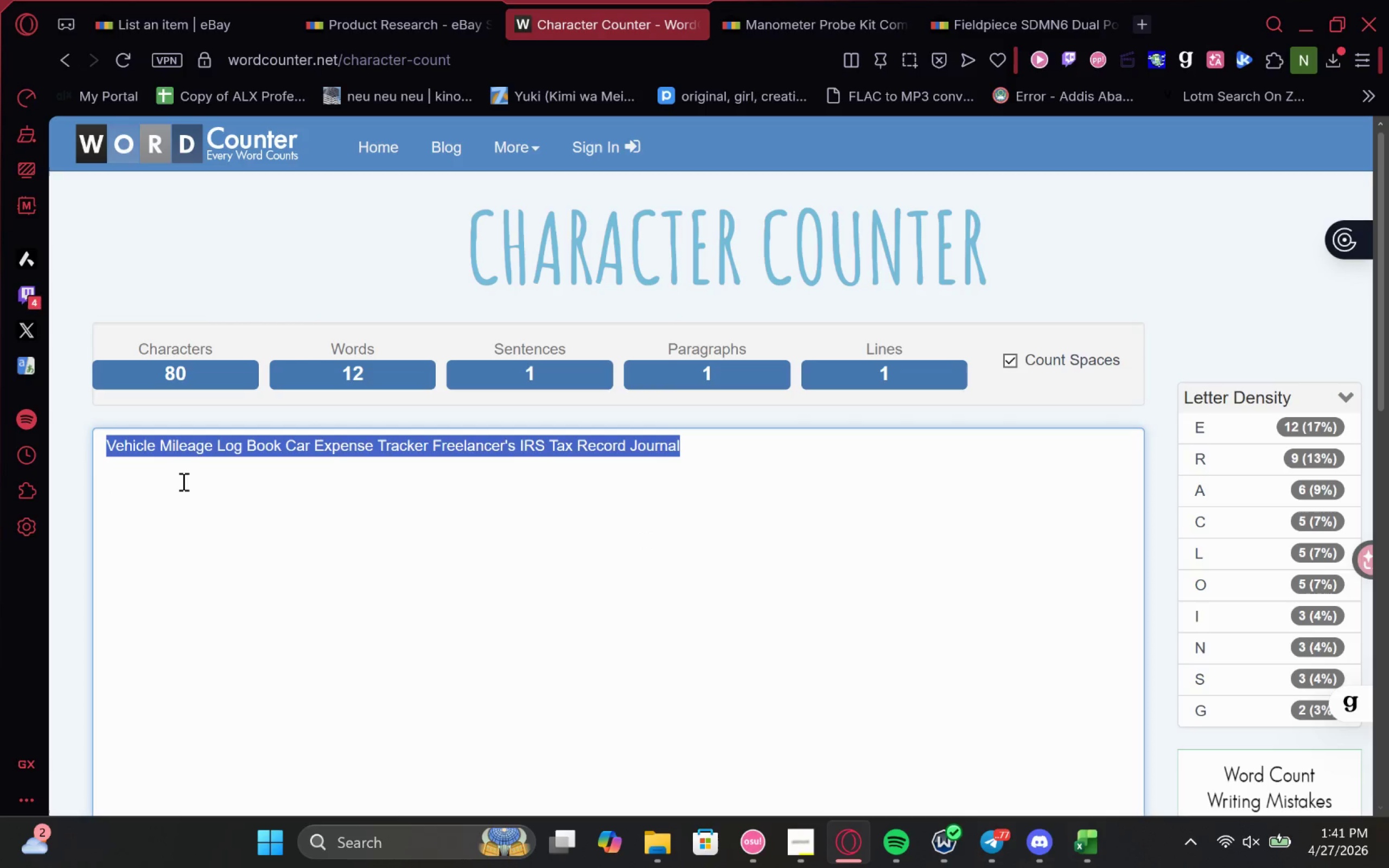 
key(Control+V)
 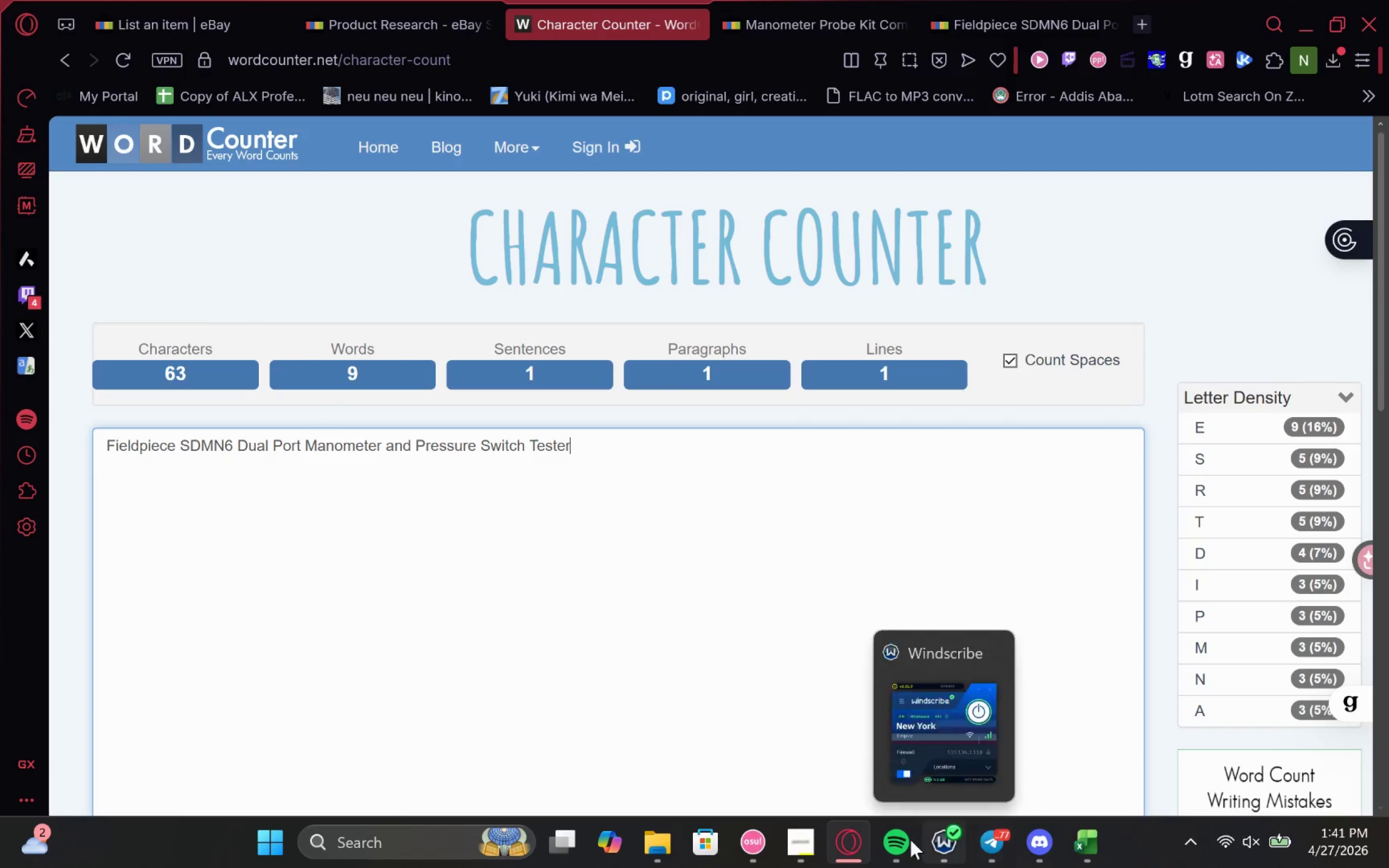 
left_click([805, 841])